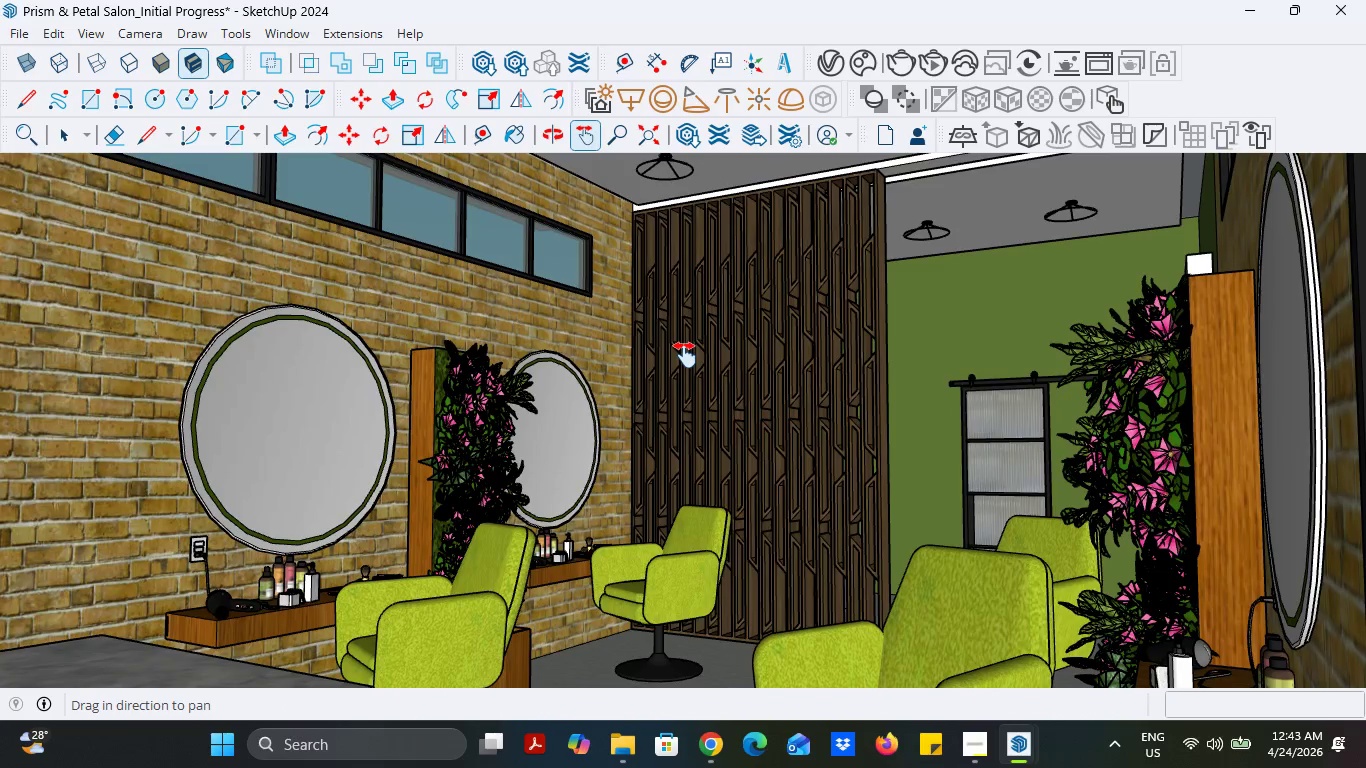 
scroll: coordinate [685, 355], scroll_direction: down, amount: 1.0
 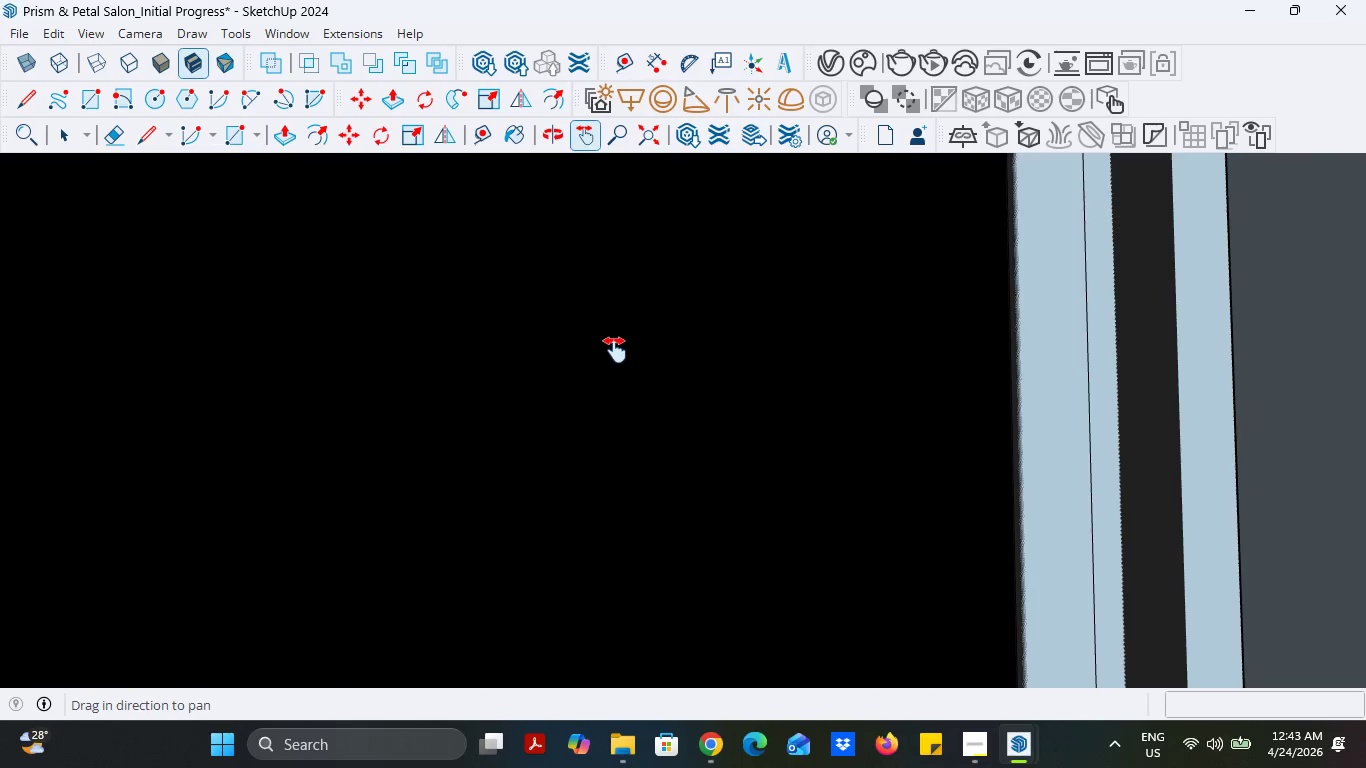 
left_click_drag(start_coordinate=[611, 347], to_coordinate=[1109, 400])
 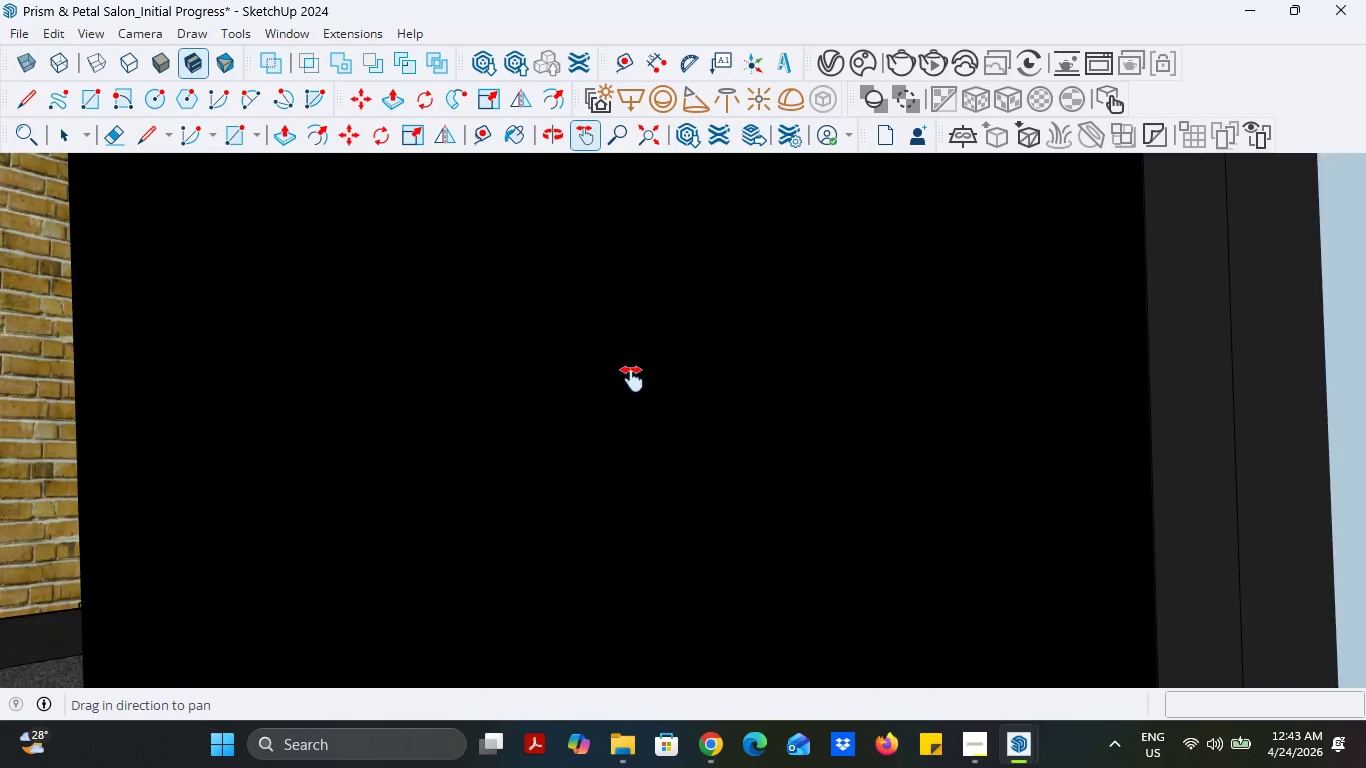 
left_click_drag(start_coordinate=[509, 355], to_coordinate=[997, 438])
 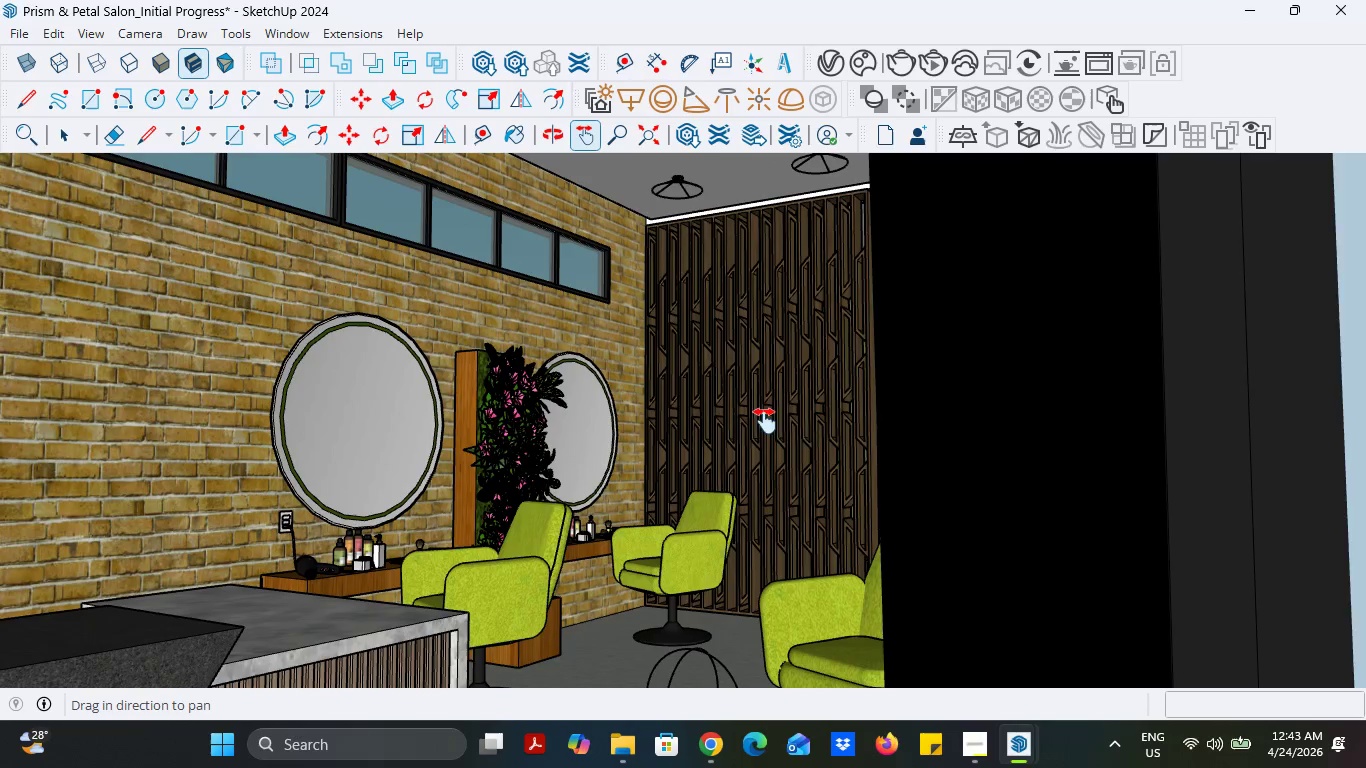 
left_click_drag(start_coordinate=[761, 420], to_coordinate=[777, 469])
 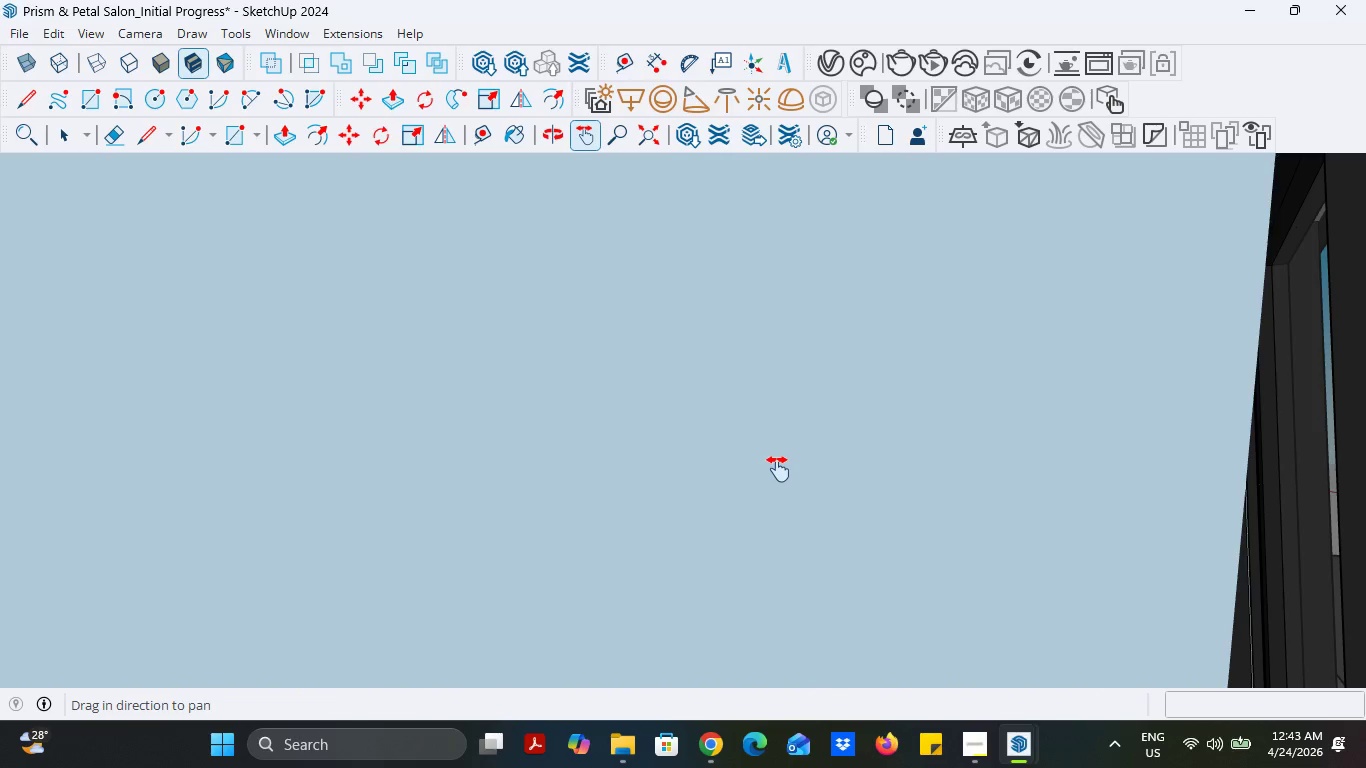 
left_click_drag(start_coordinate=[778, 469], to_coordinate=[211, 463])
 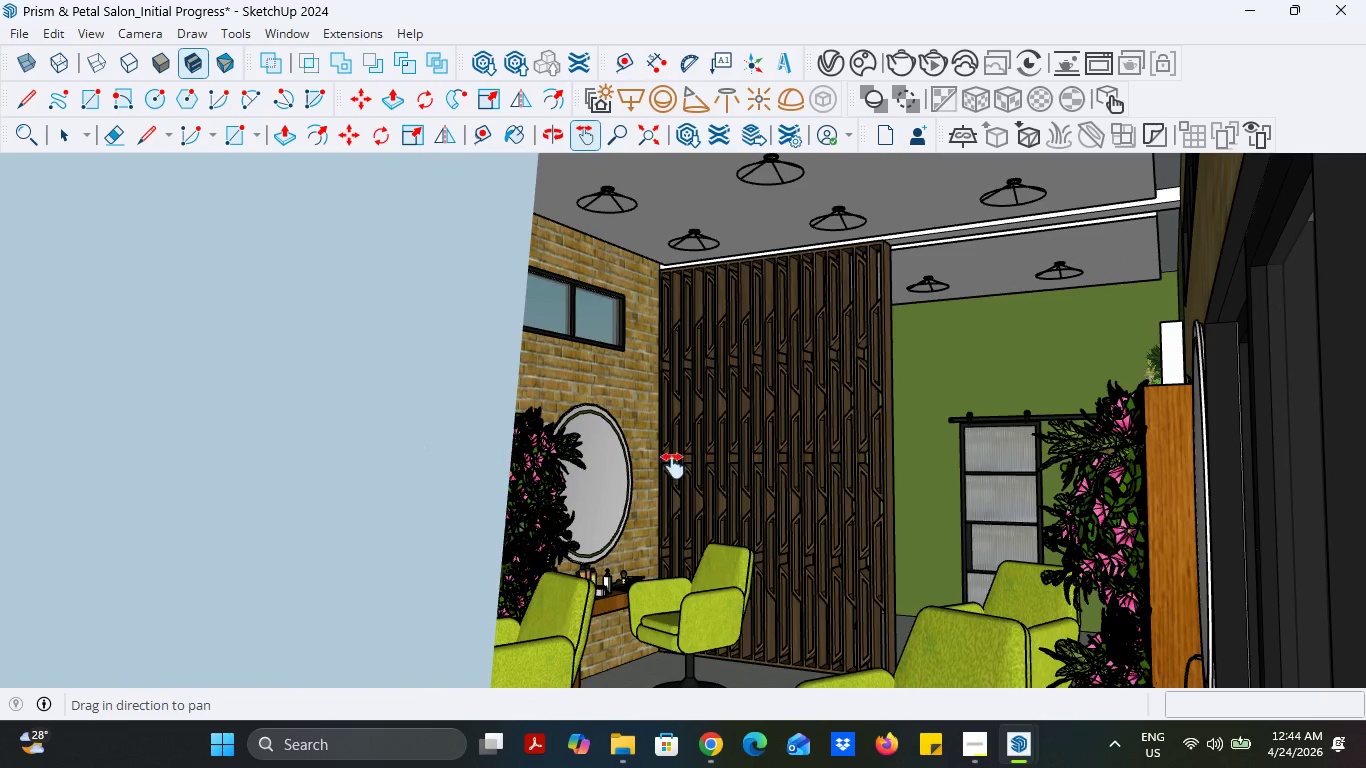 
left_click_drag(start_coordinate=[684, 464], to_coordinate=[675, 475])
 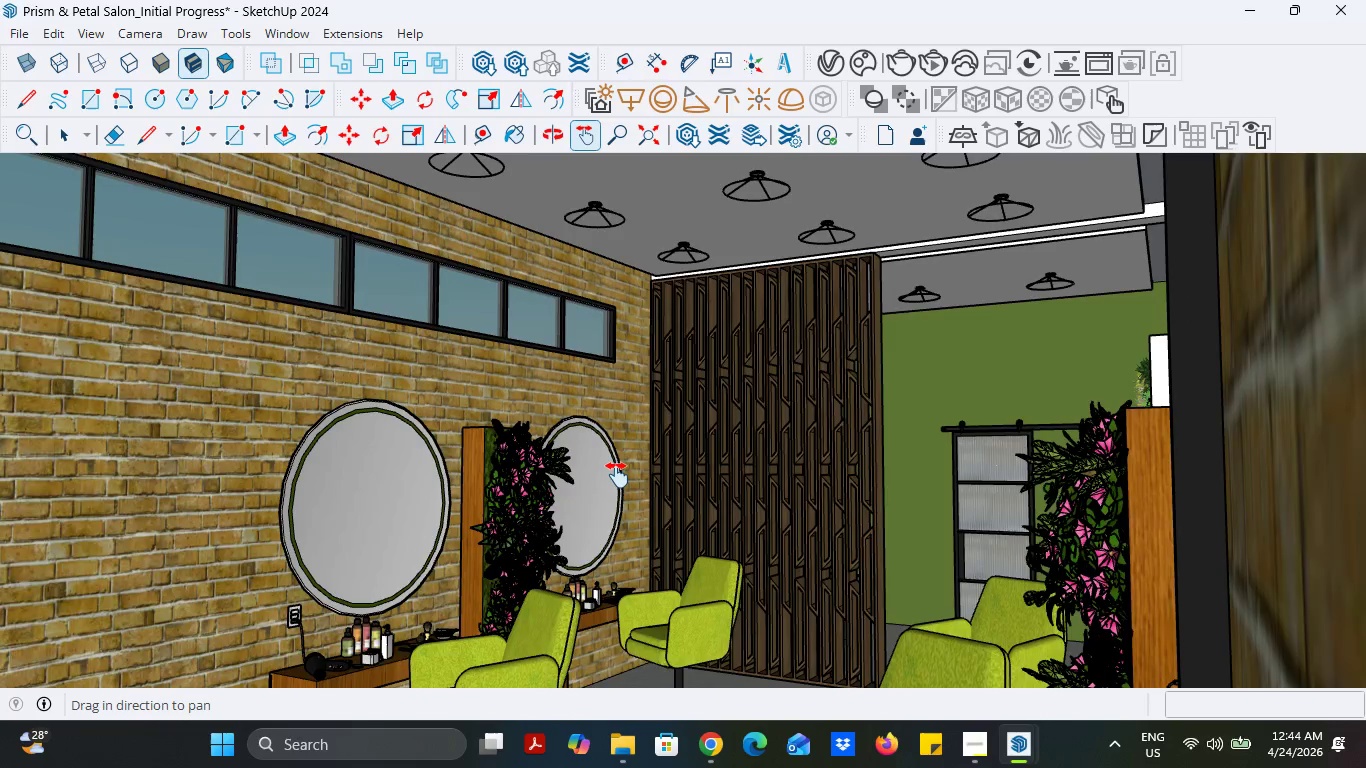 
scroll: coordinate [617, 475], scroll_direction: up, amount: 1.0
 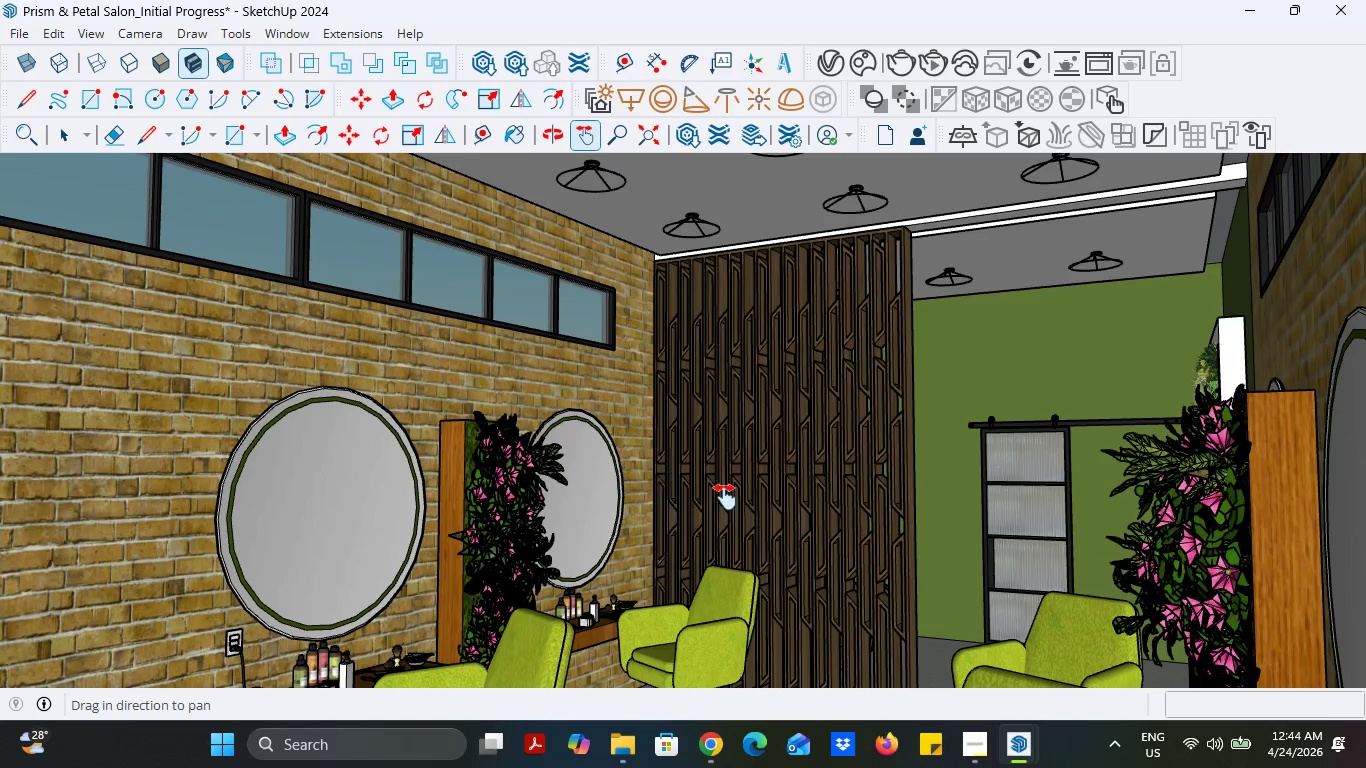 
left_click_drag(start_coordinate=[730, 497], to_coordinate=[736, 478])
 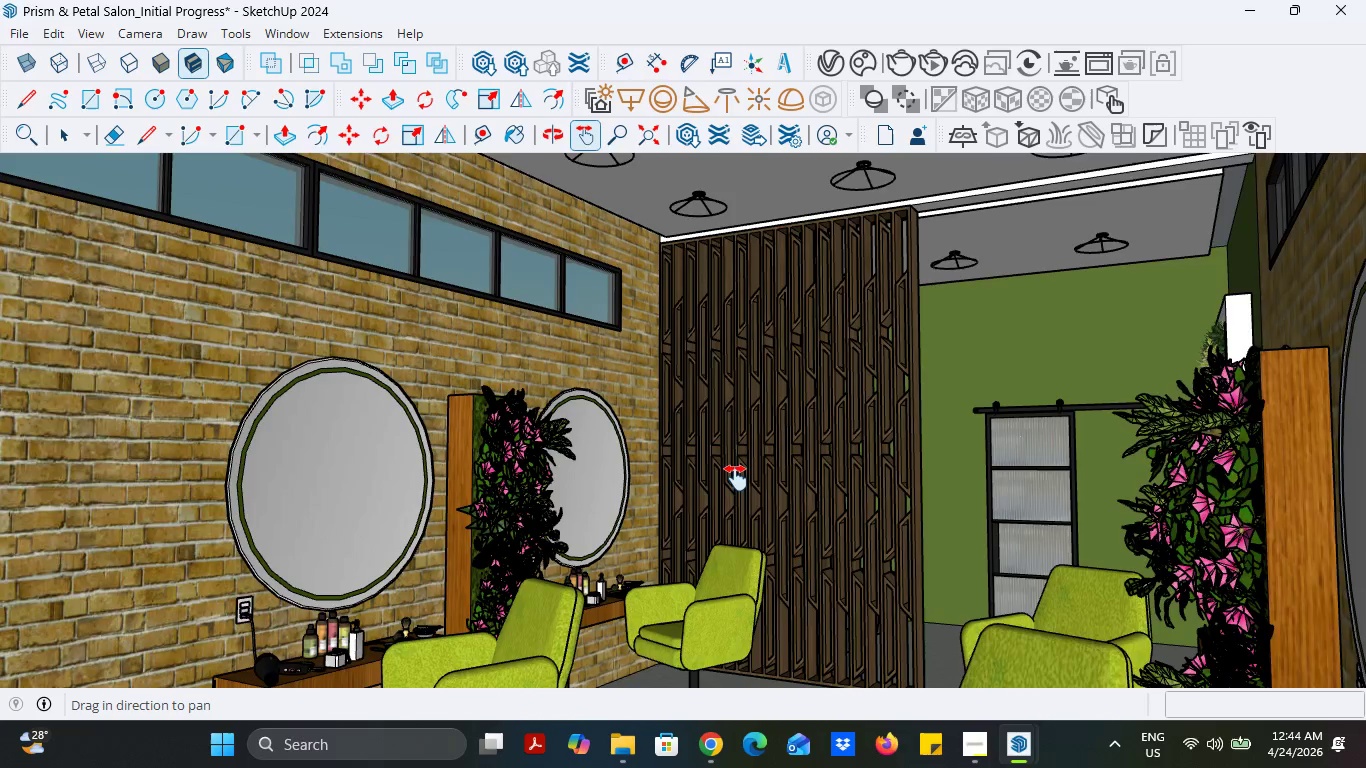 
scroll: coordinate [736, 478], scroll_direction: up, amount: 1.0
 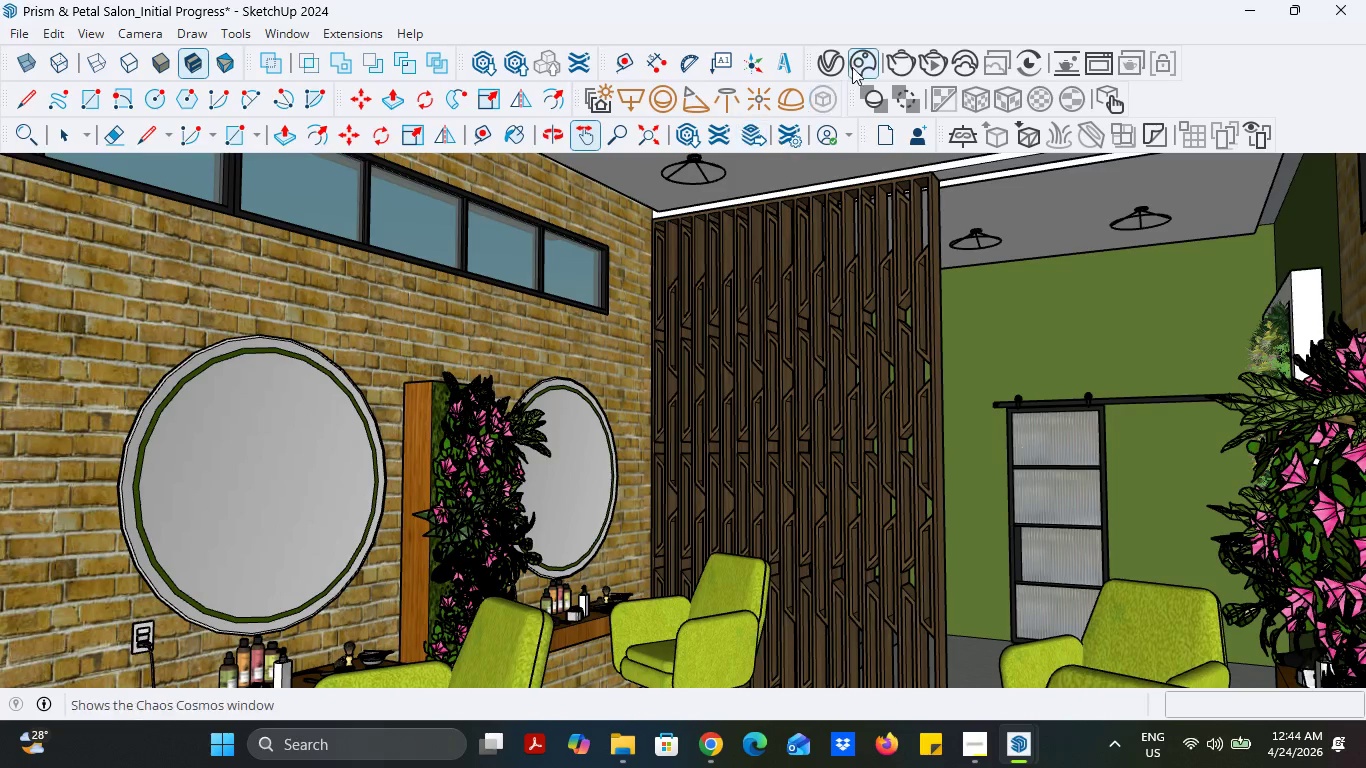 
left_click([887, 61])
 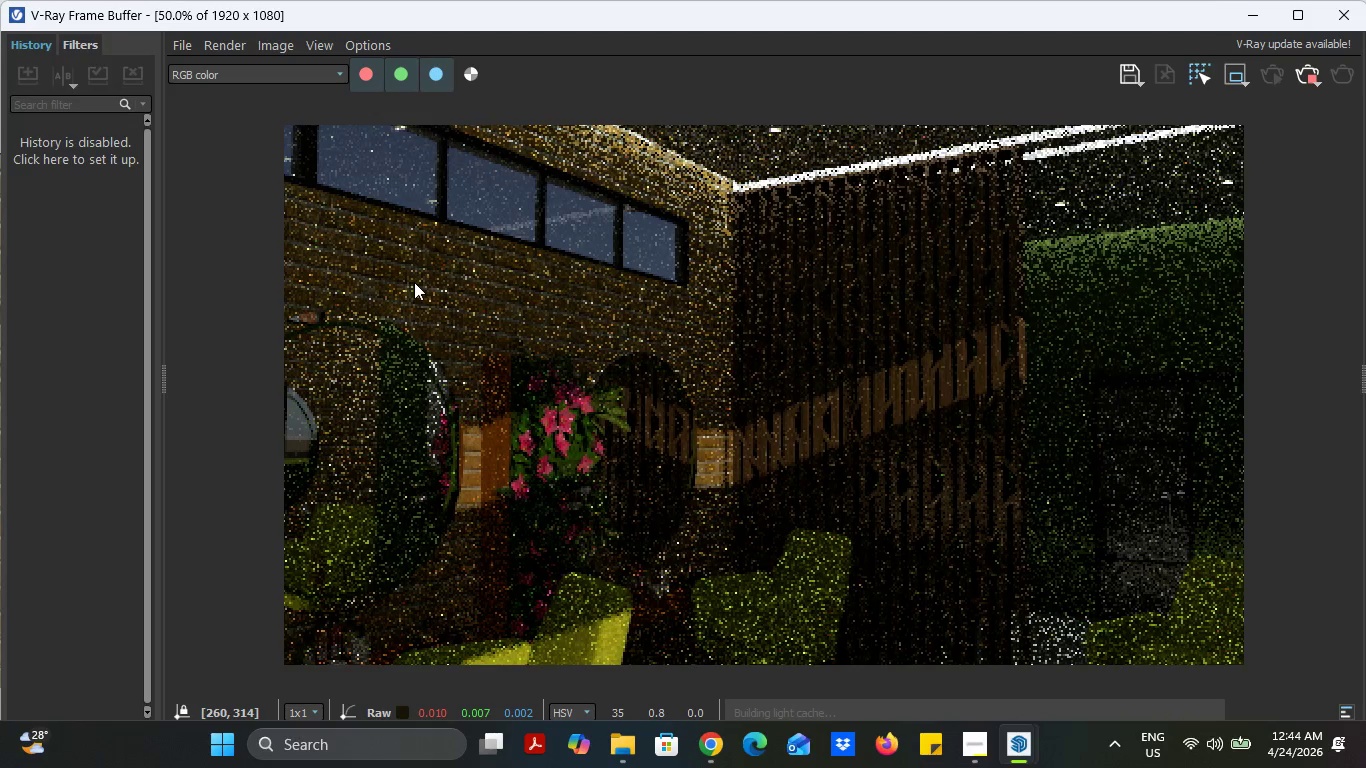 
wait(23.62)
 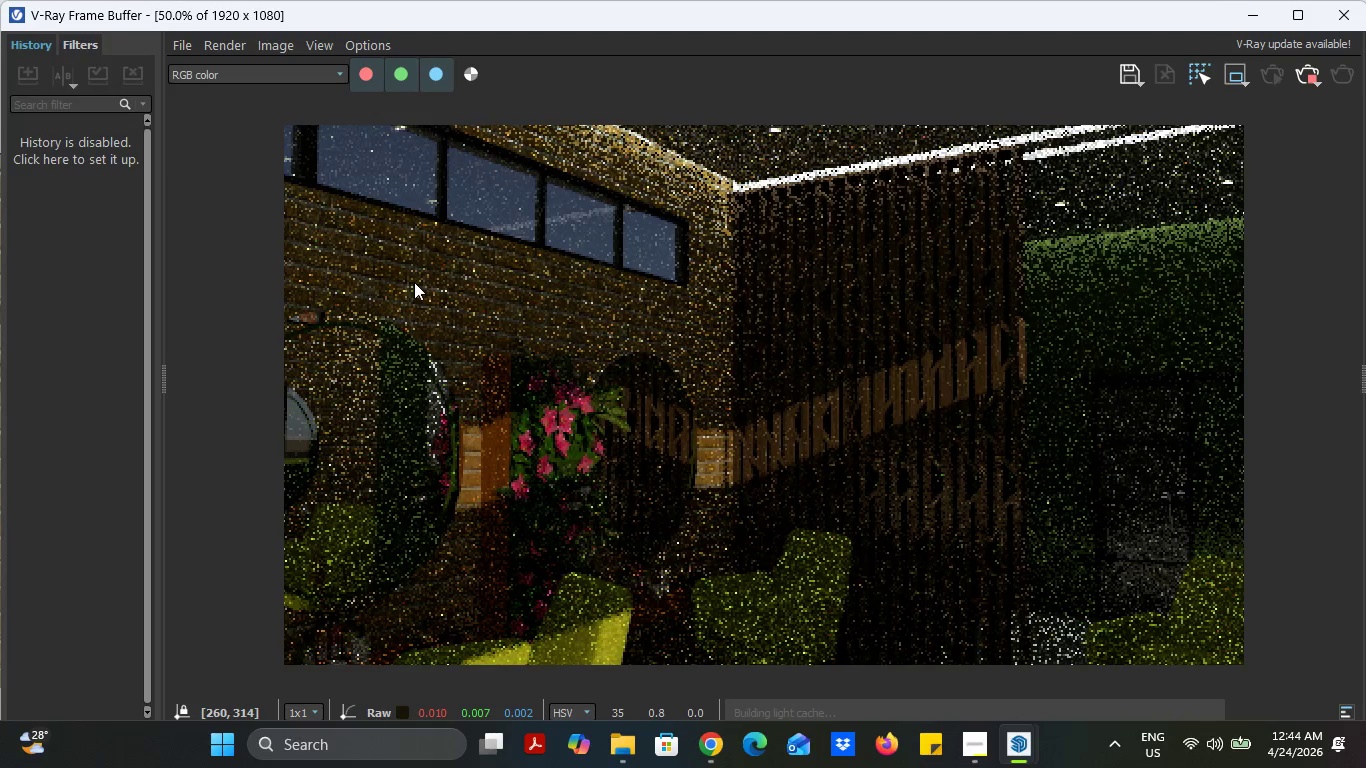 
left_click([1304, 74])
 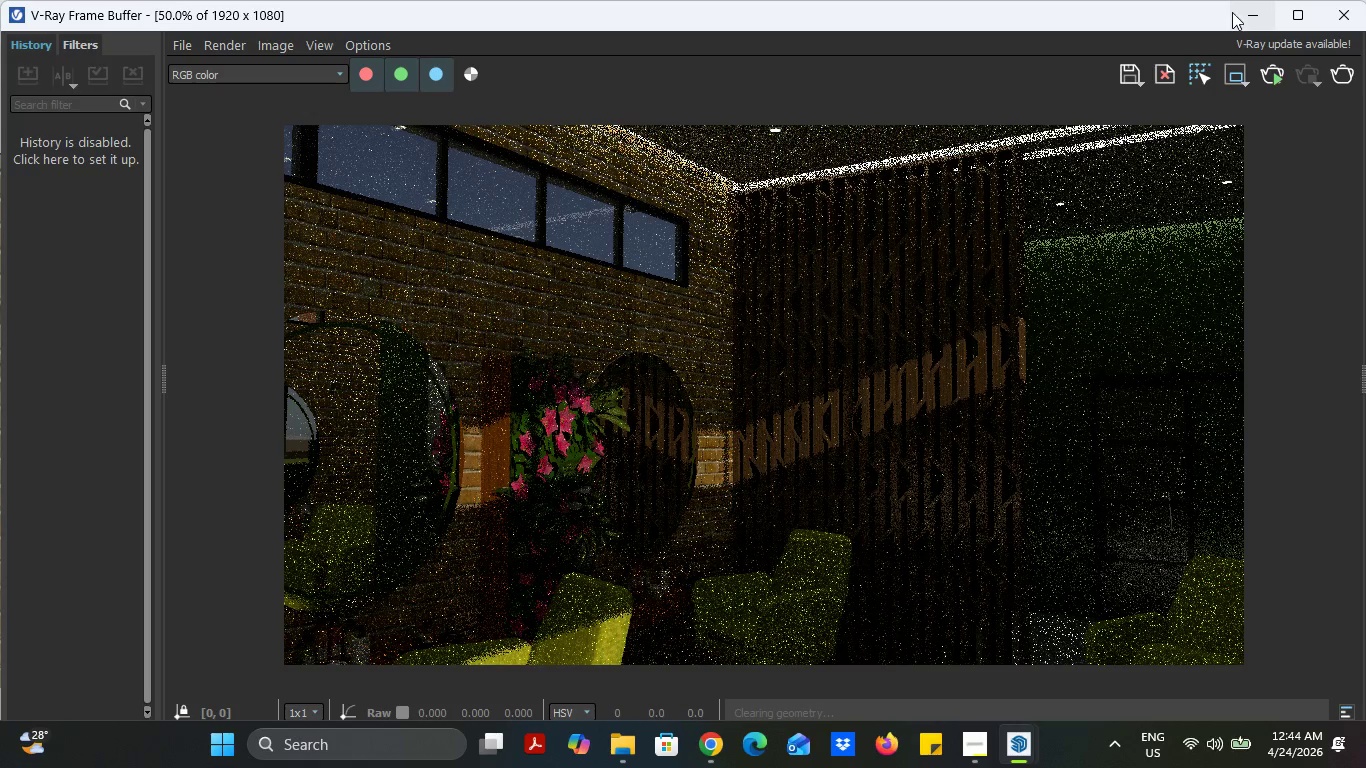 
left_click([1238, 11])
 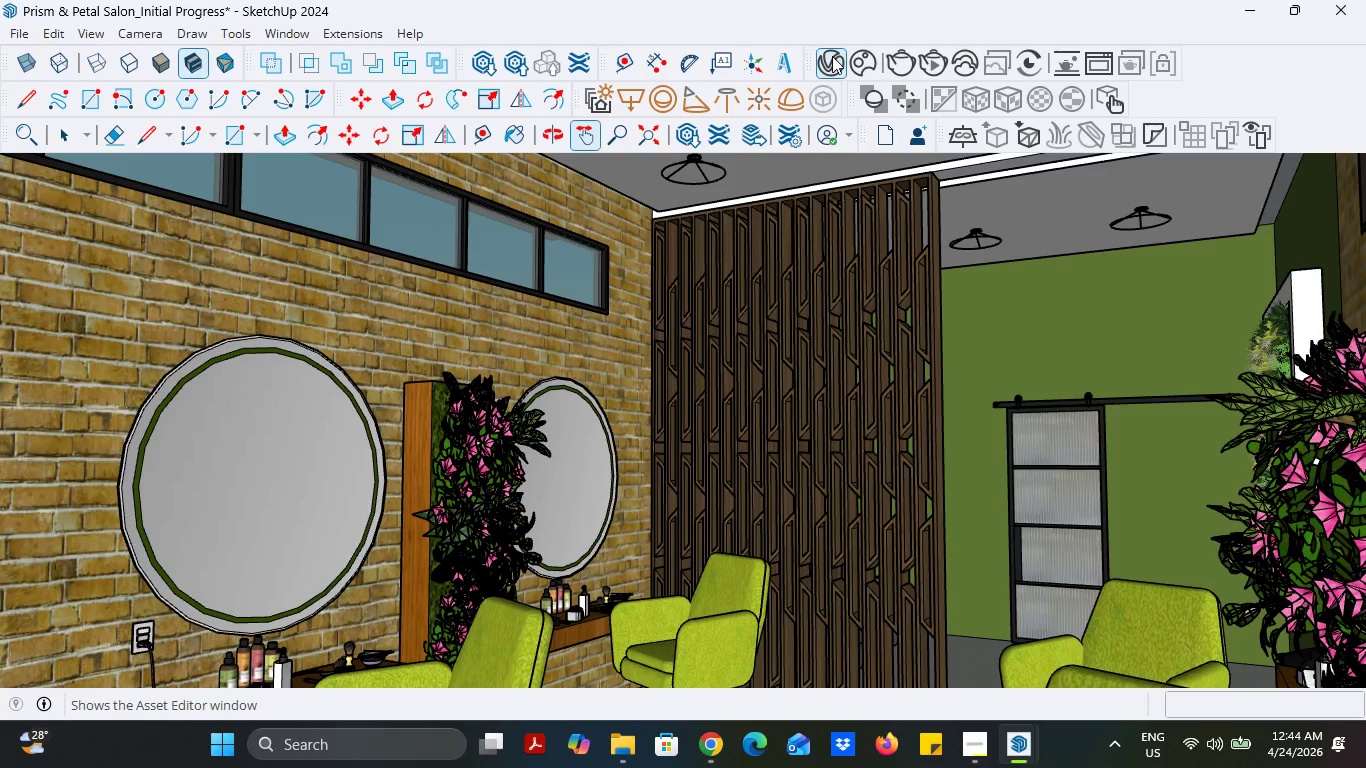 
left_click([832, 56])
 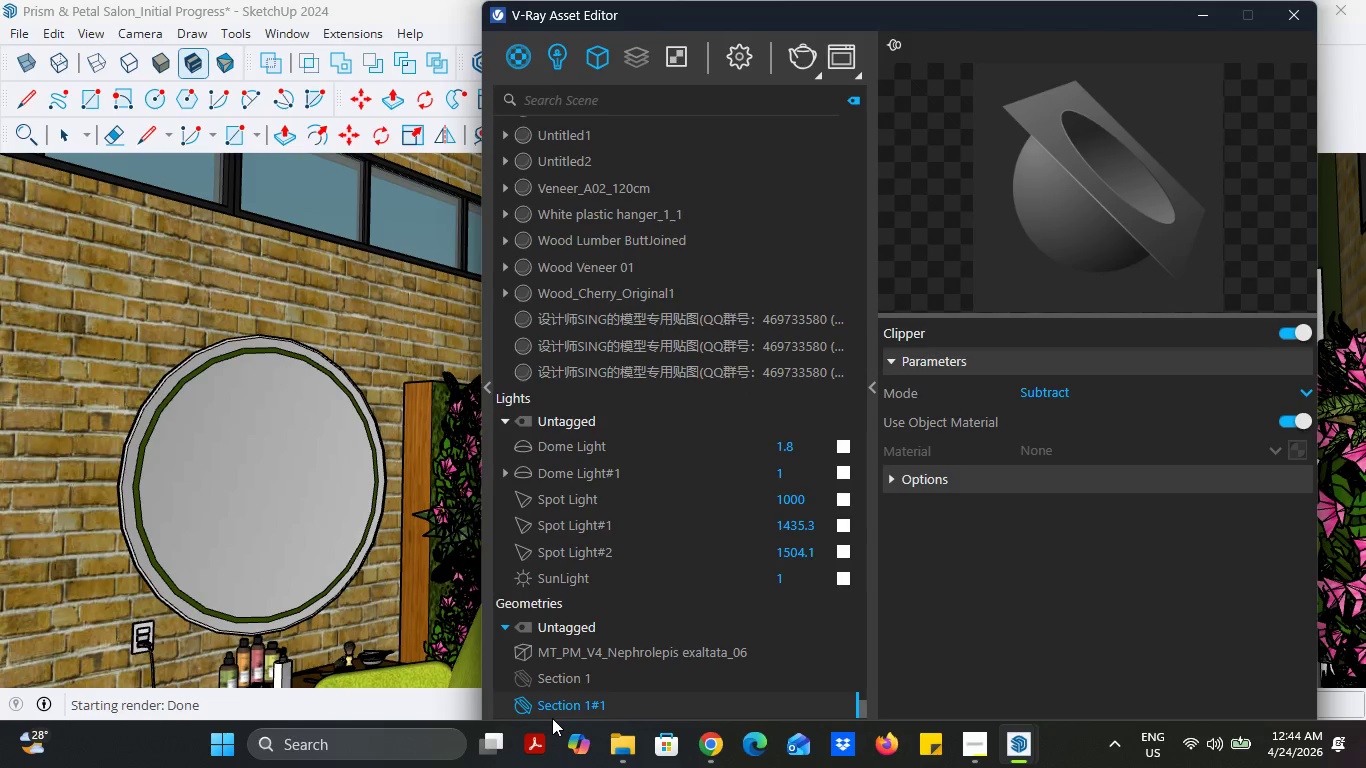 
left_click([563, 55])
 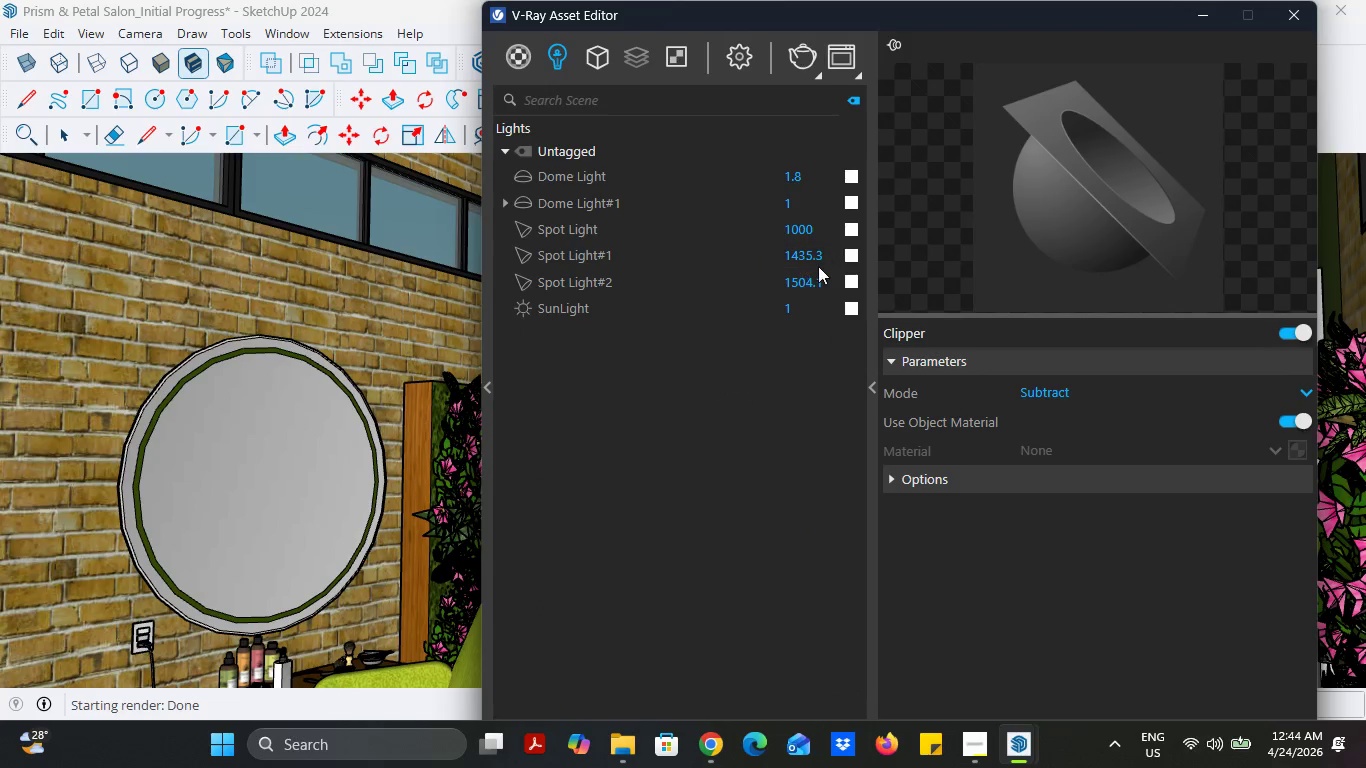 
left_click([817, 282])
 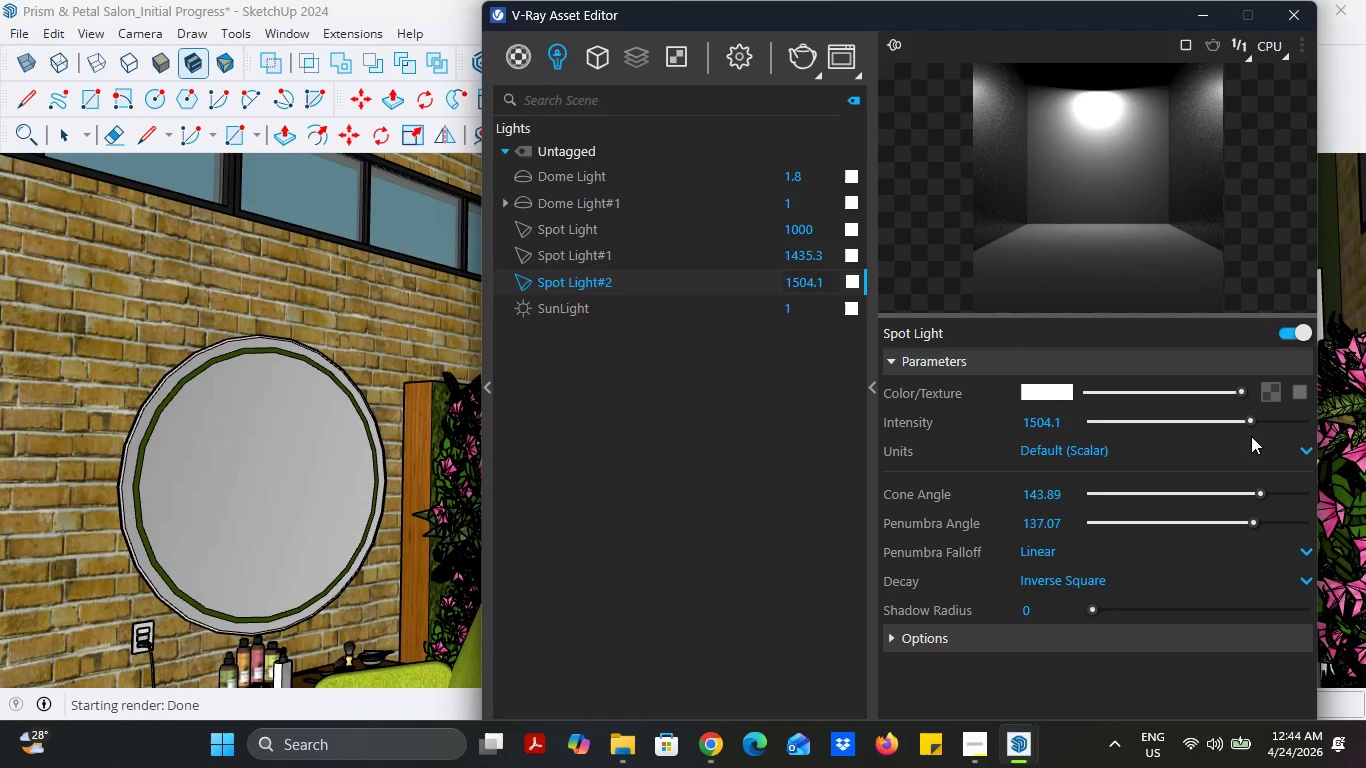 
left_click_drag(start_coordinate=[1257, 421], to_coordinate=[1318, 419])
 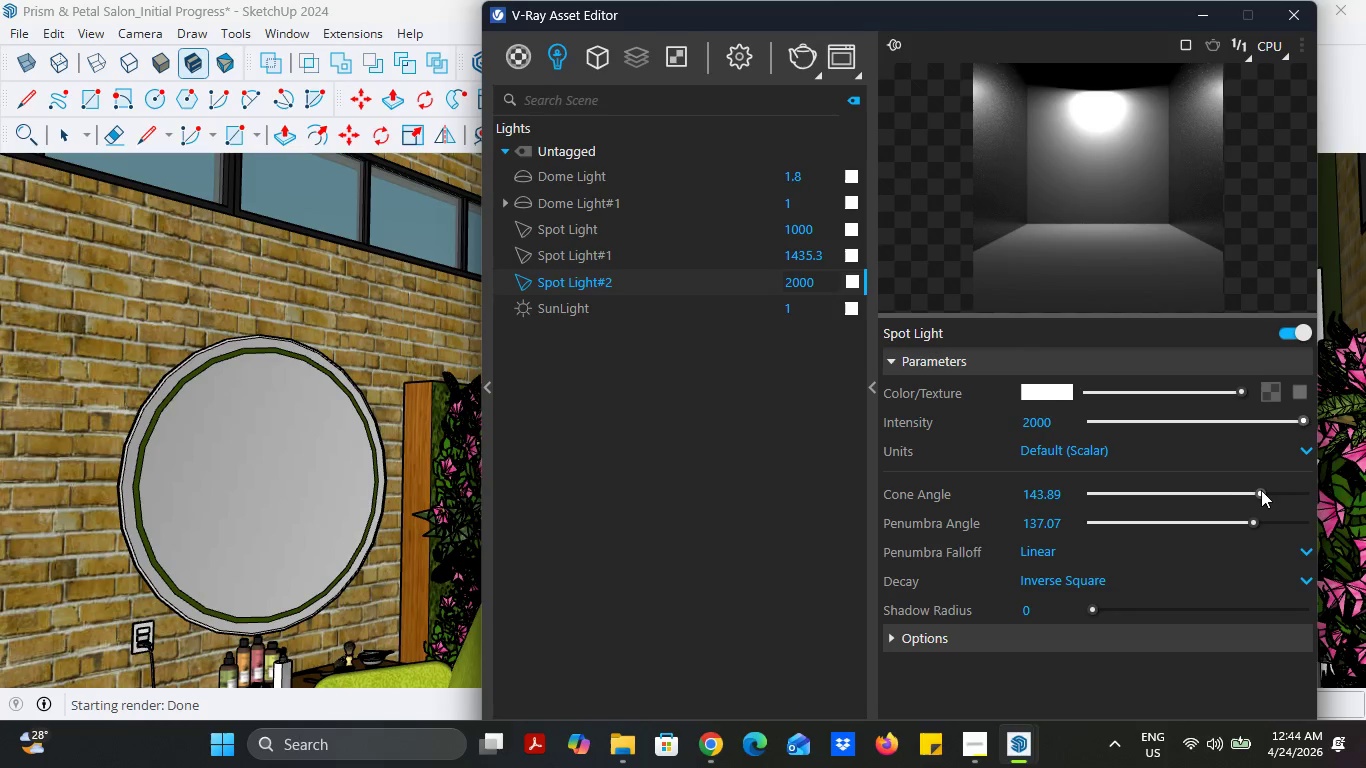 
left_click_drag(start_coordinate=[1261, 490], to_coordinate=[1307, 492])
 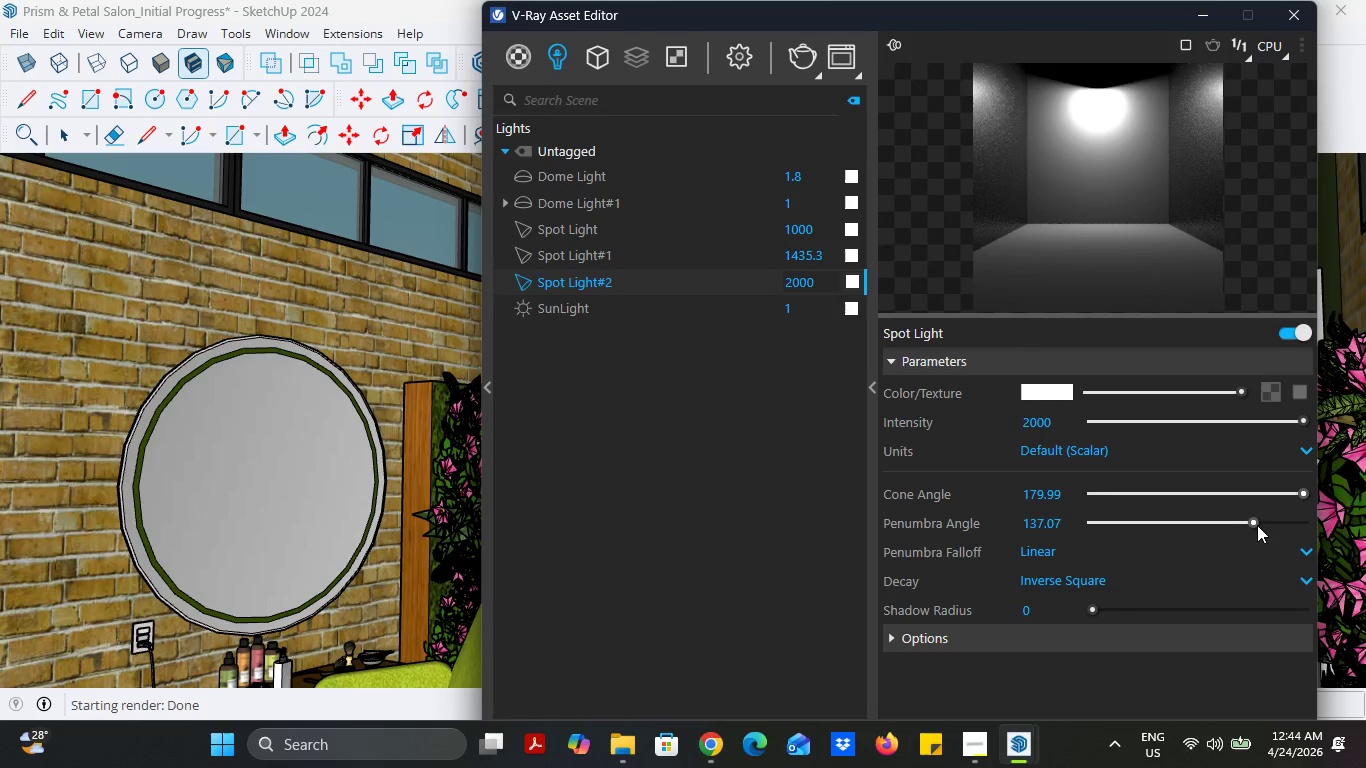 
left_click_drag(start_coordinate=[1257, 525], to_coordinate=[1312, 531])
 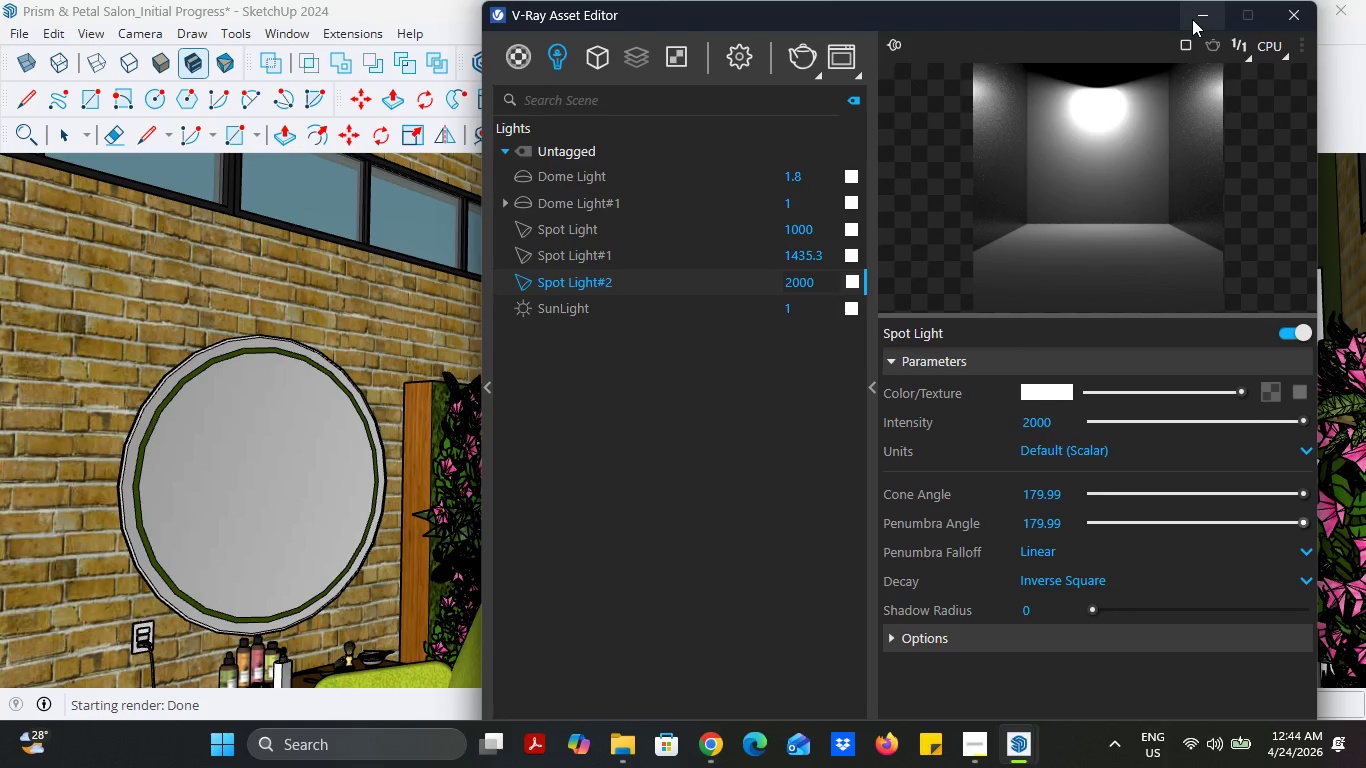 
left_click([1192, 19])
 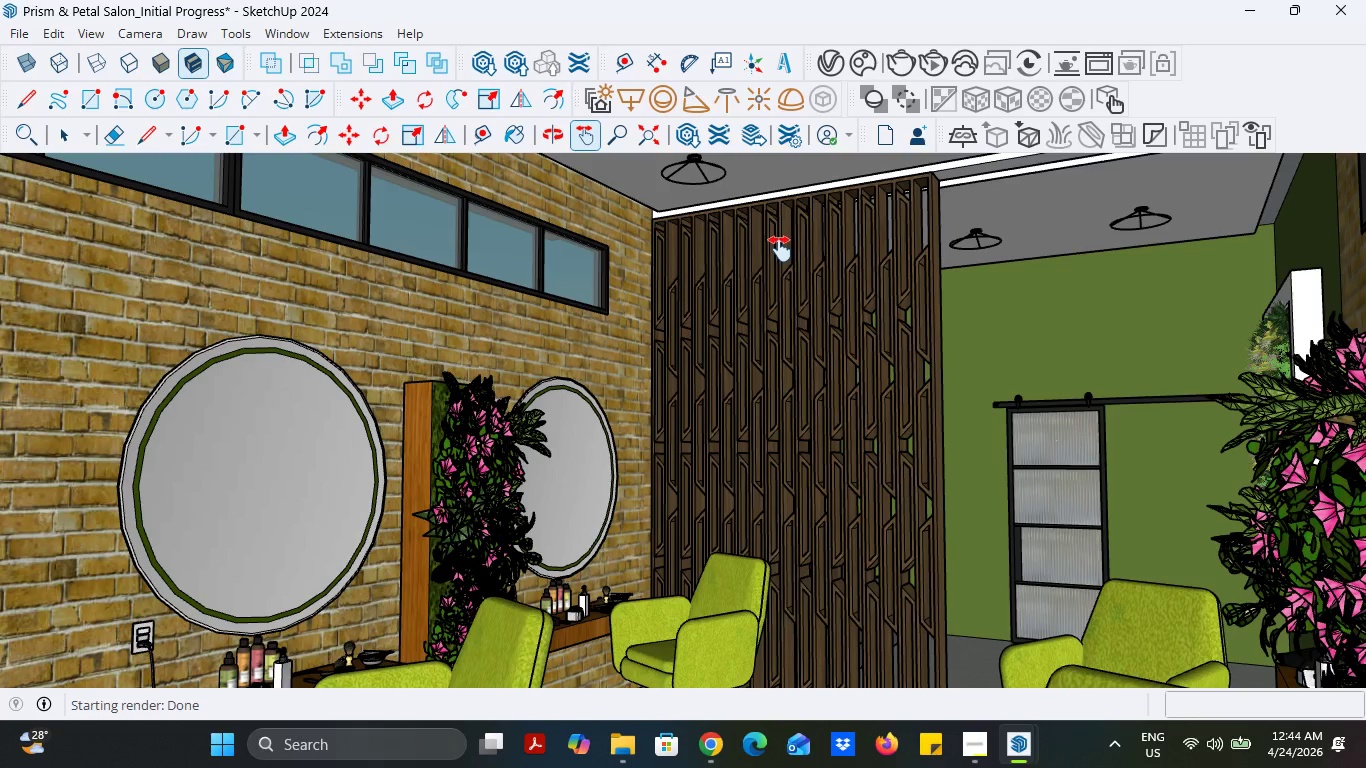 
left_click_drag(start_coordinate=[880, 456], to_coordinate=[875, 399])
 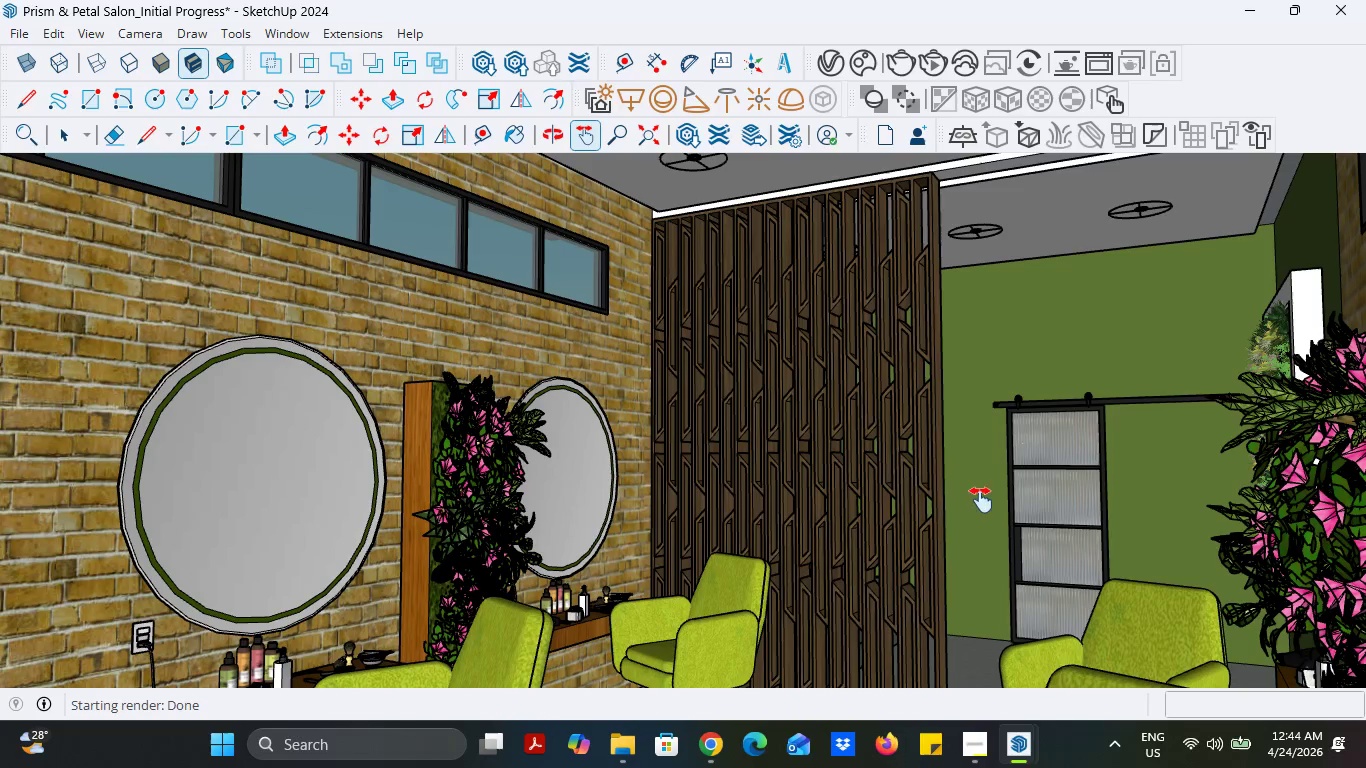 
left_click_drag(start_coordinate=[983, 500], to_coordinate=[946, 465])
 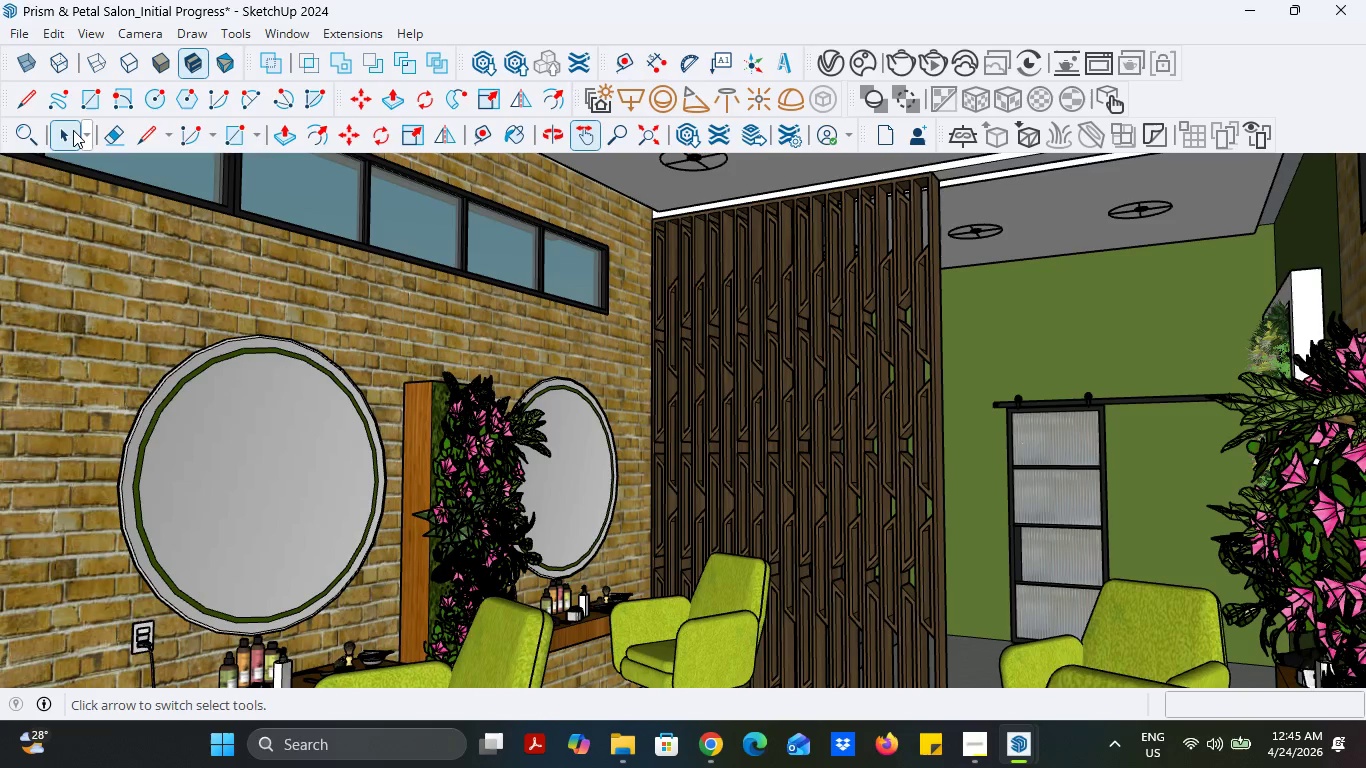 
left_click([73, 130])
 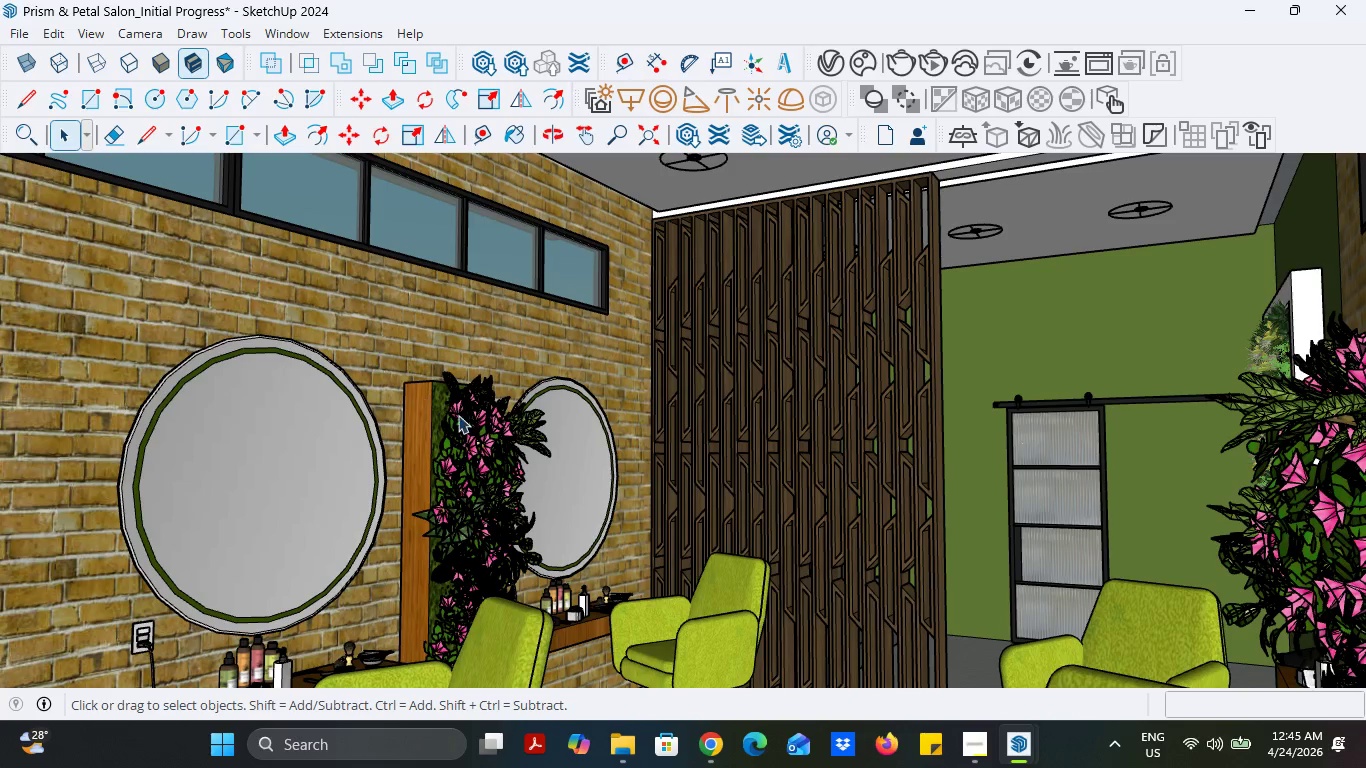 
scroll: coordinate [976, 546], scroll_direction: down, amount: 38.0
 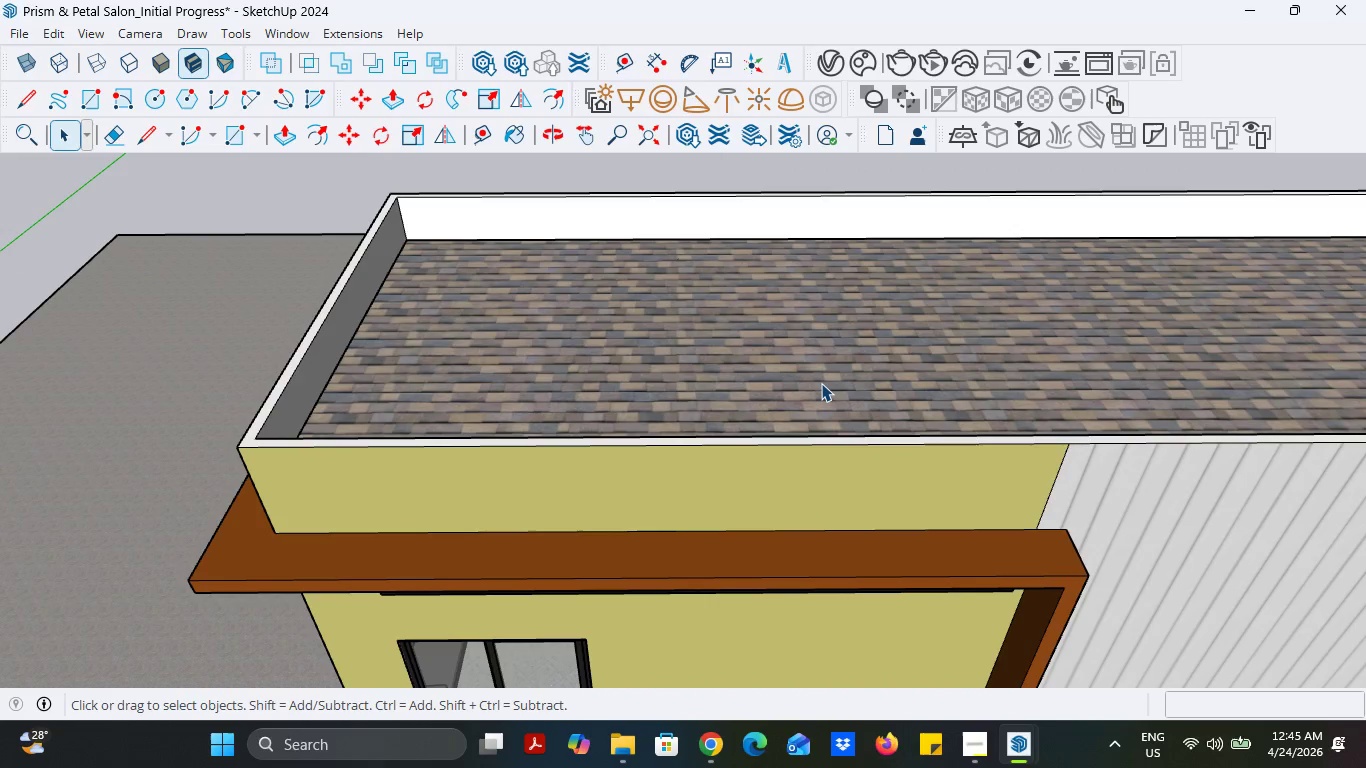 
left_click([821, 383])
 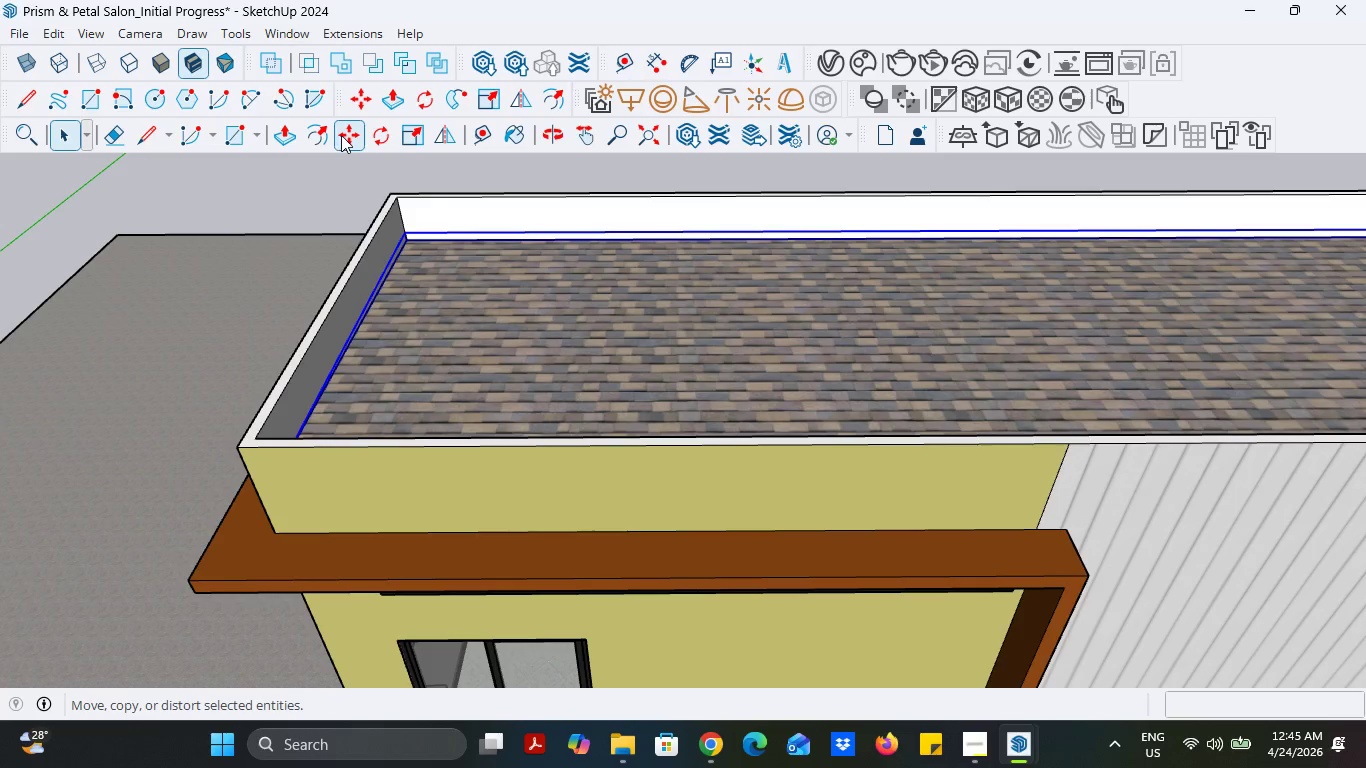 
double_click([563, 340])
 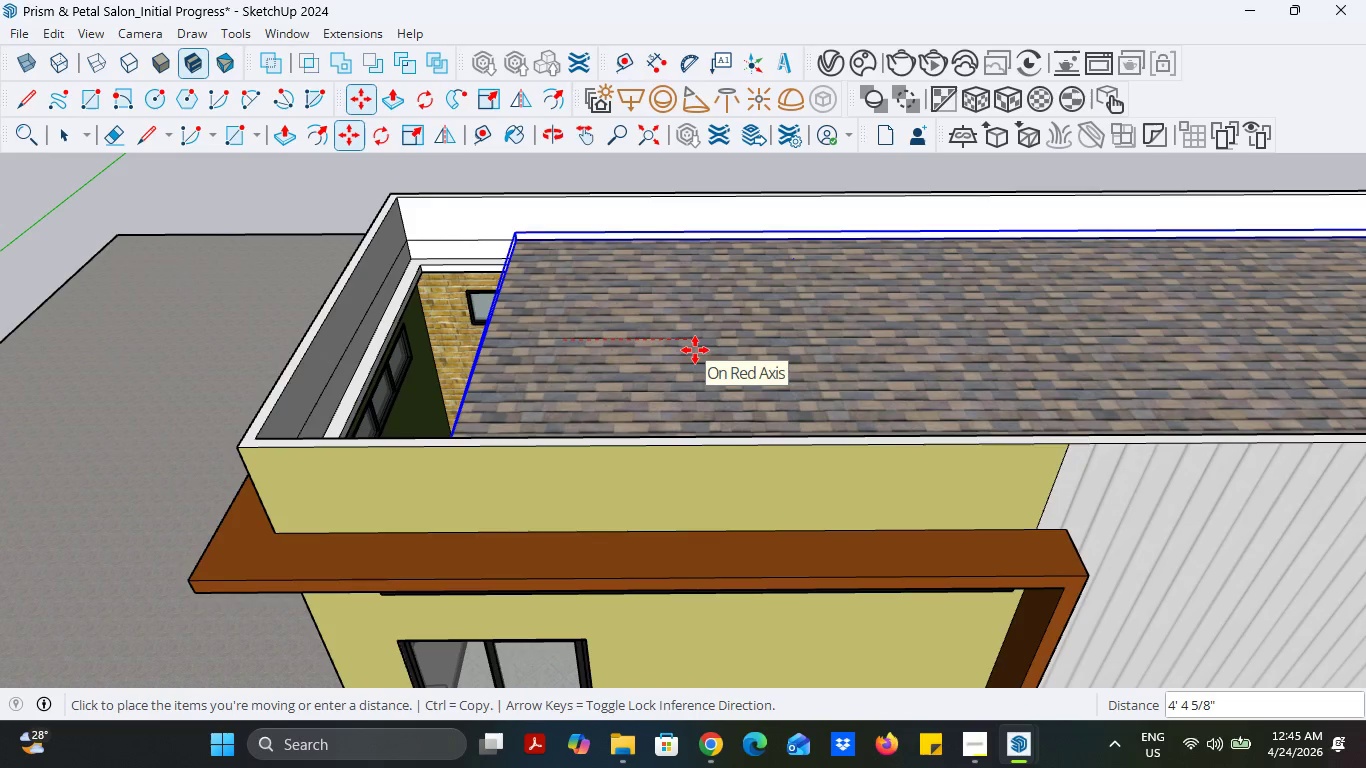 
type(720)
 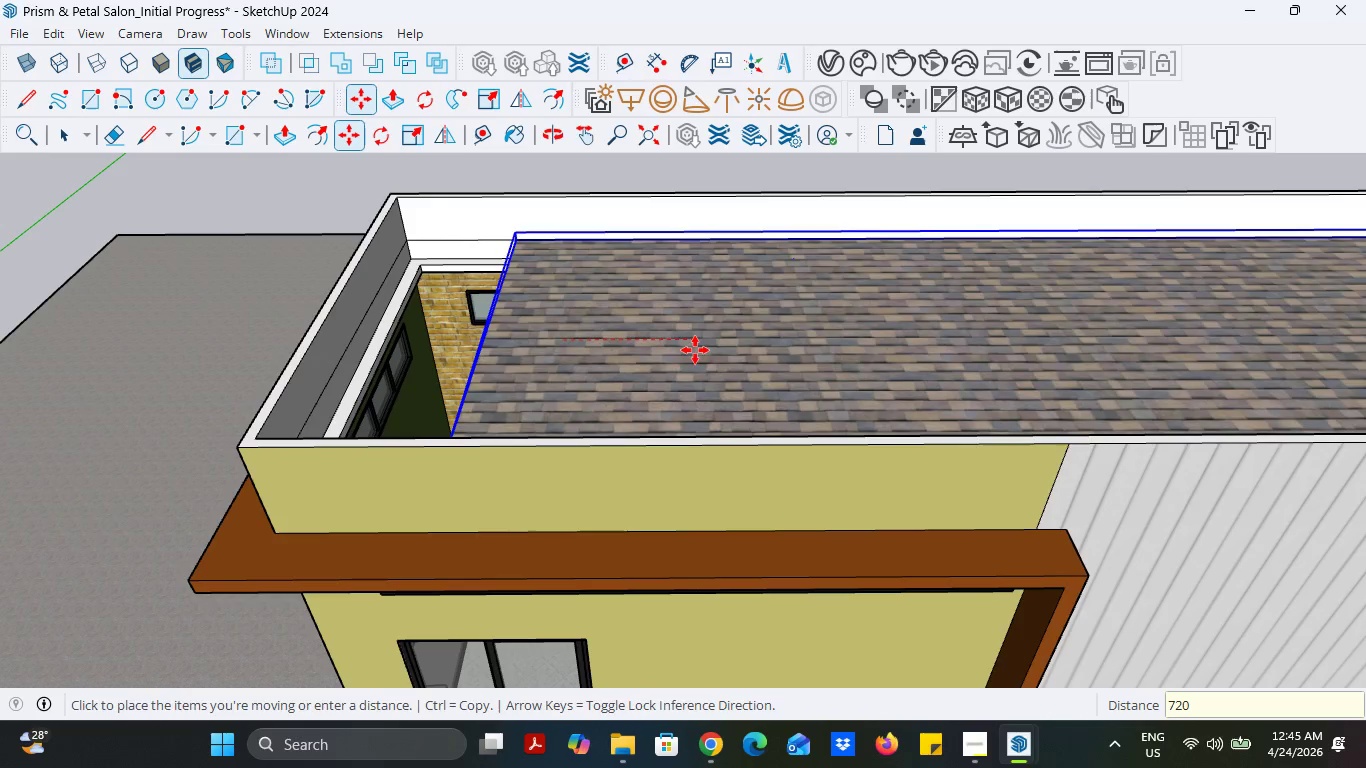 
key(Enter)
 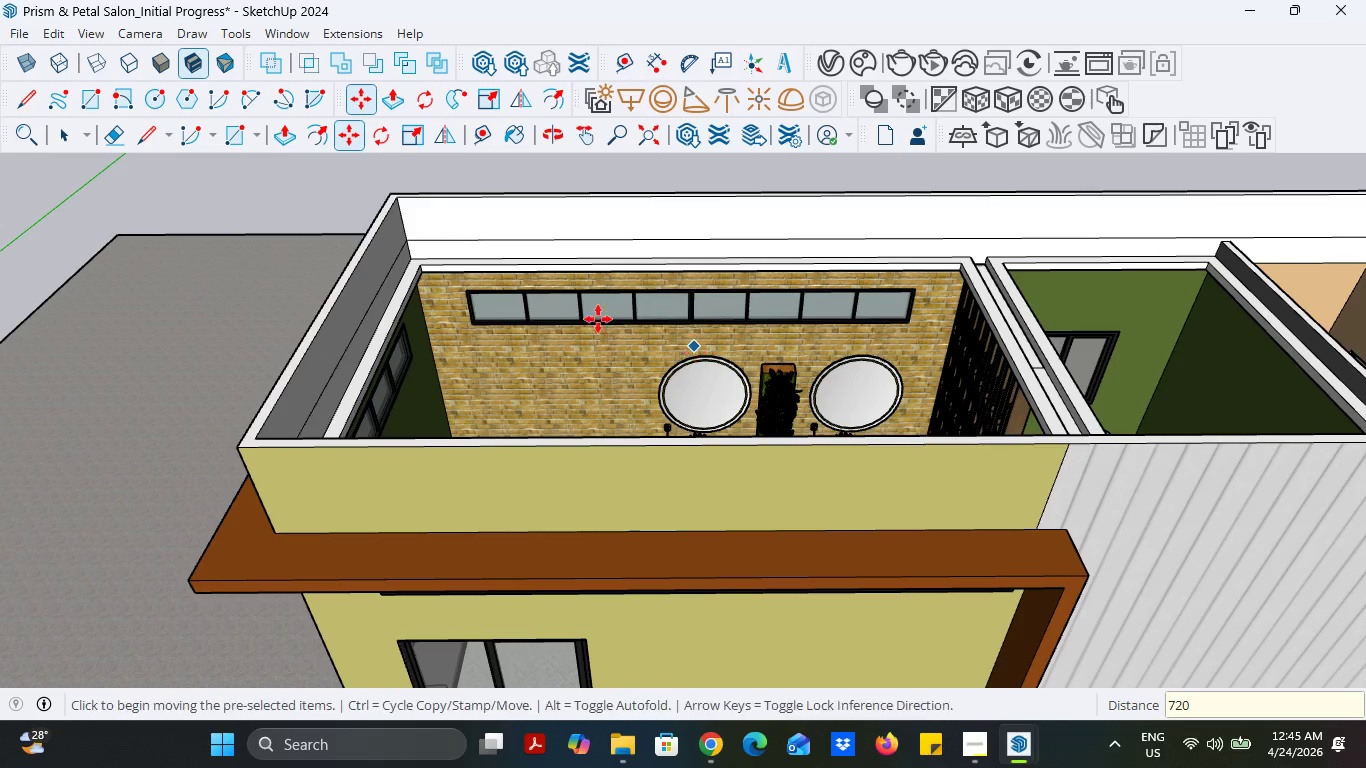 
scroll: coordinate [500, 375], scroll_direction: down, amount: 19.0
 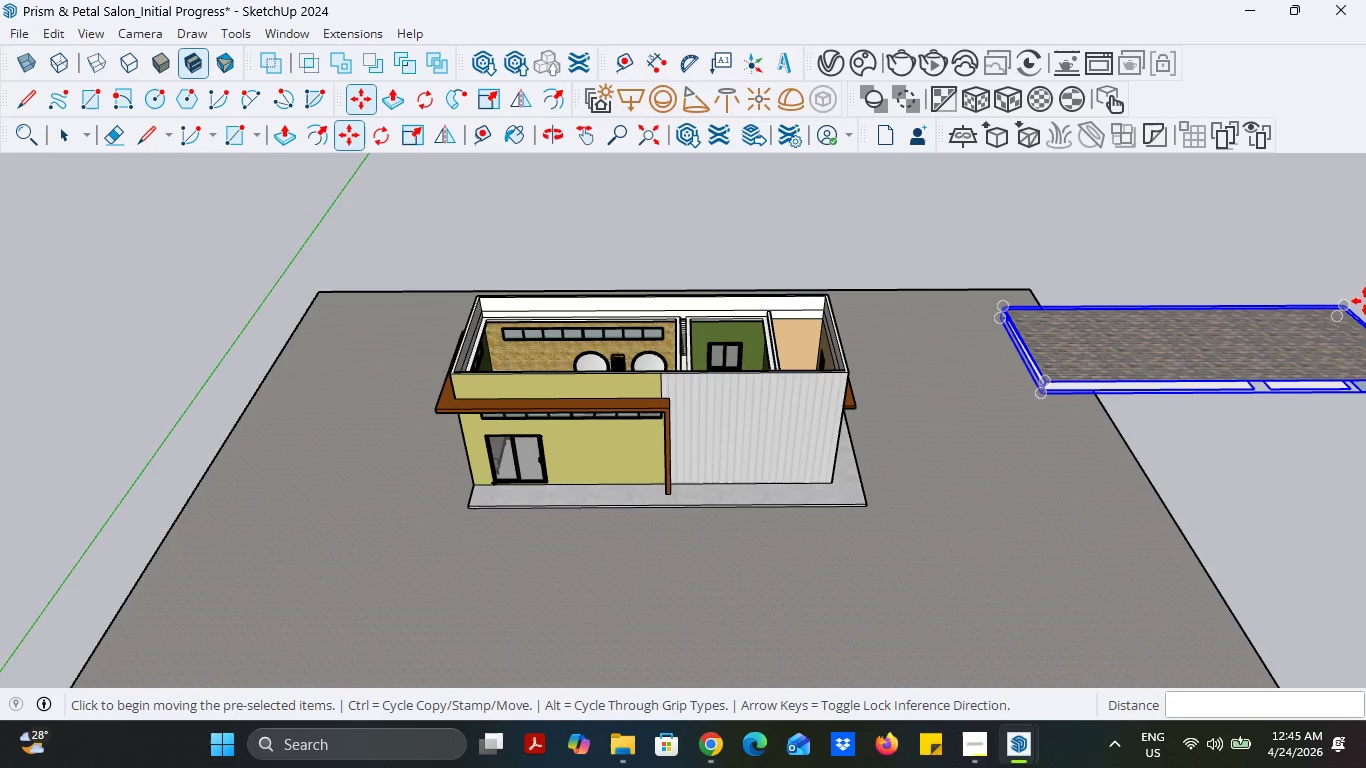 
scroll: coordinate [1247, 361], scroll_direction: up, amount: 12.0
 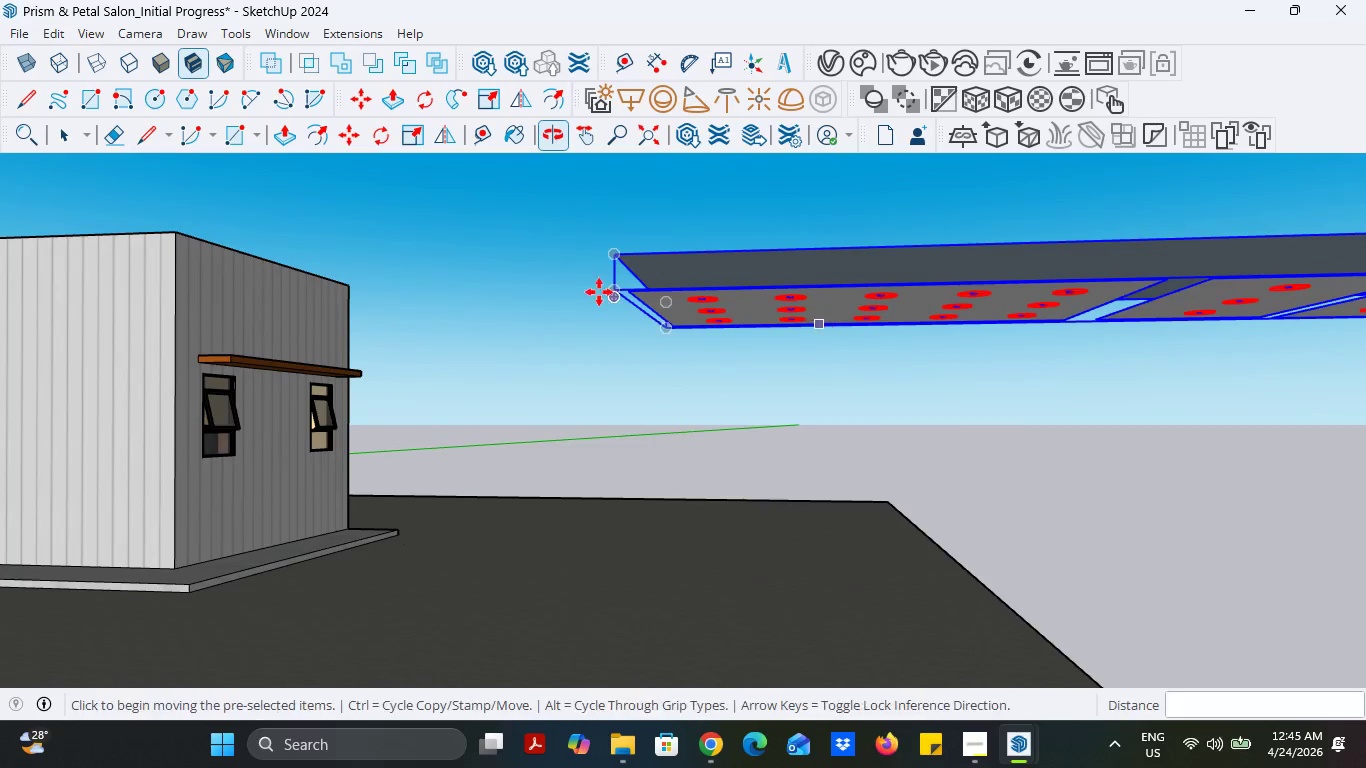 
double_click([596, 389])
 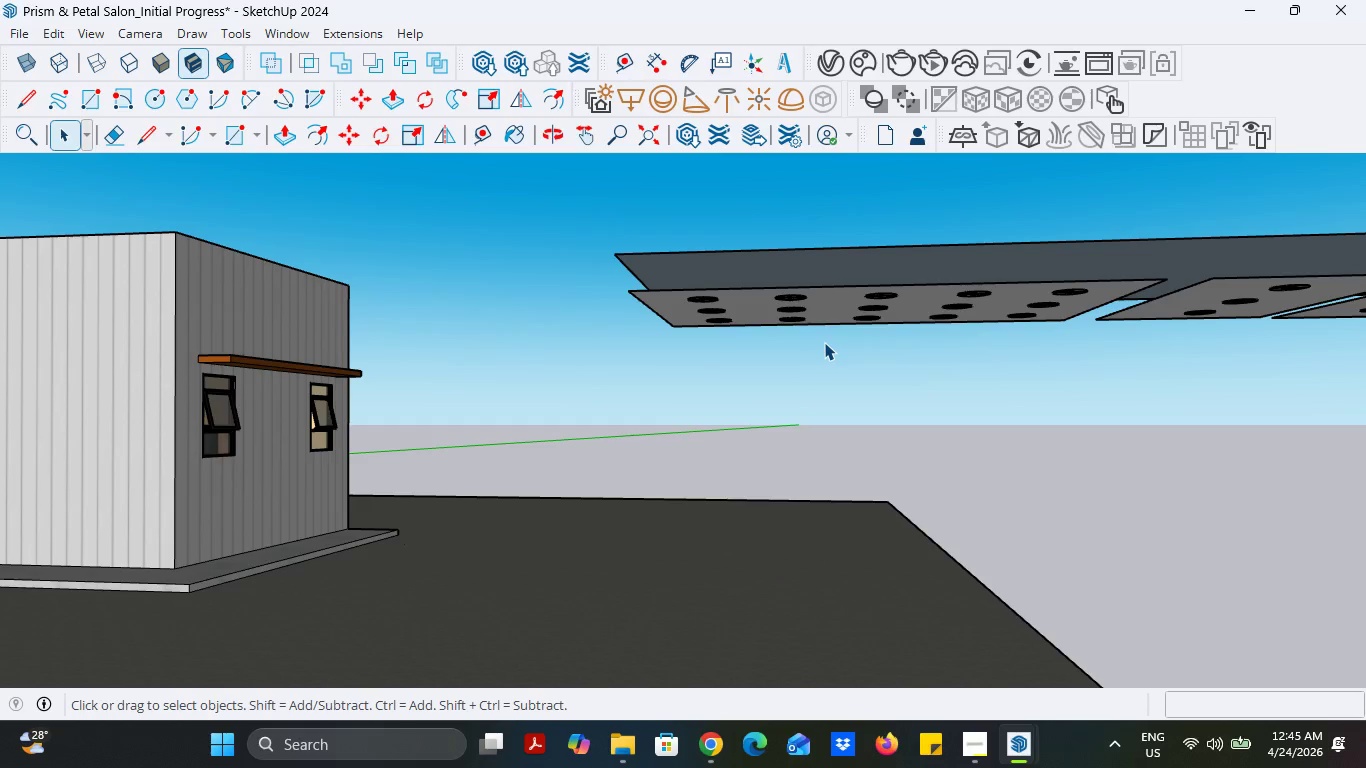 
double_click([824, 342])
 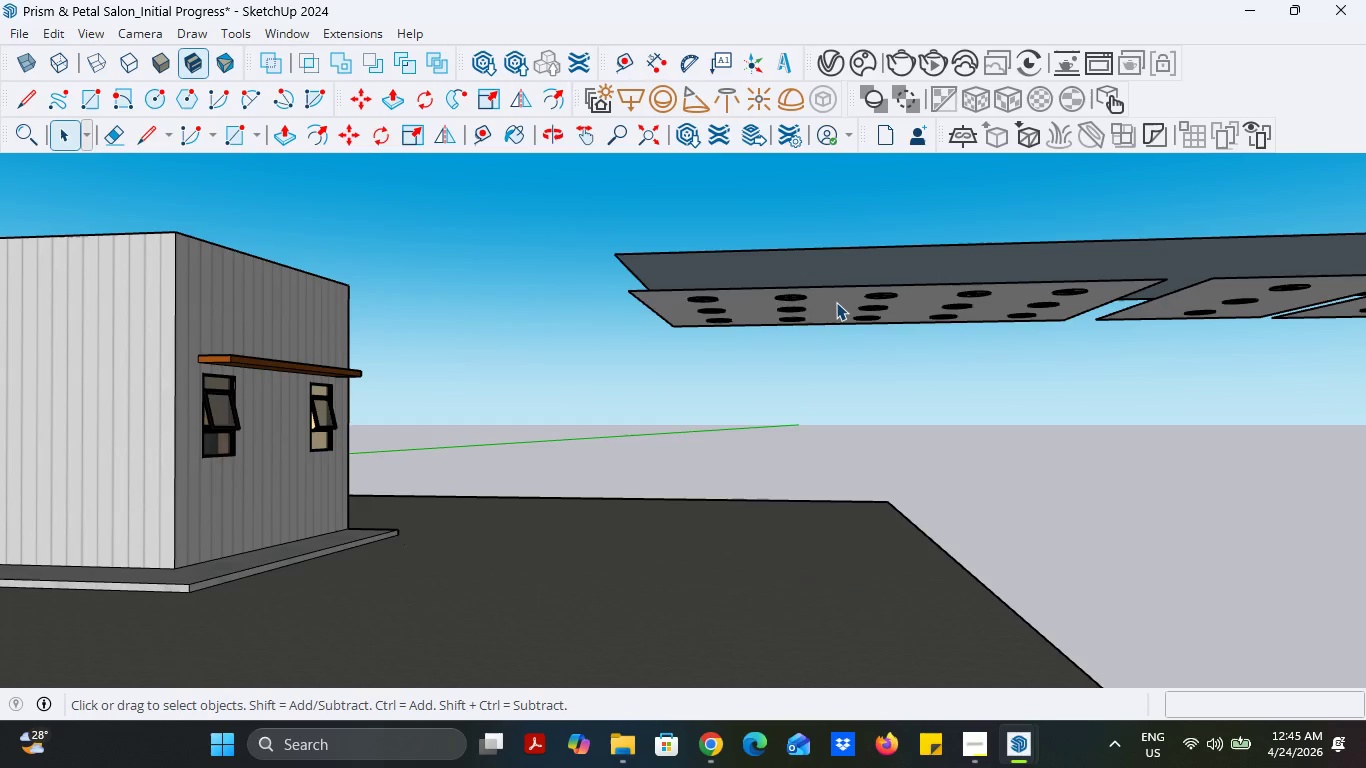 
triple_click([836, 302])
 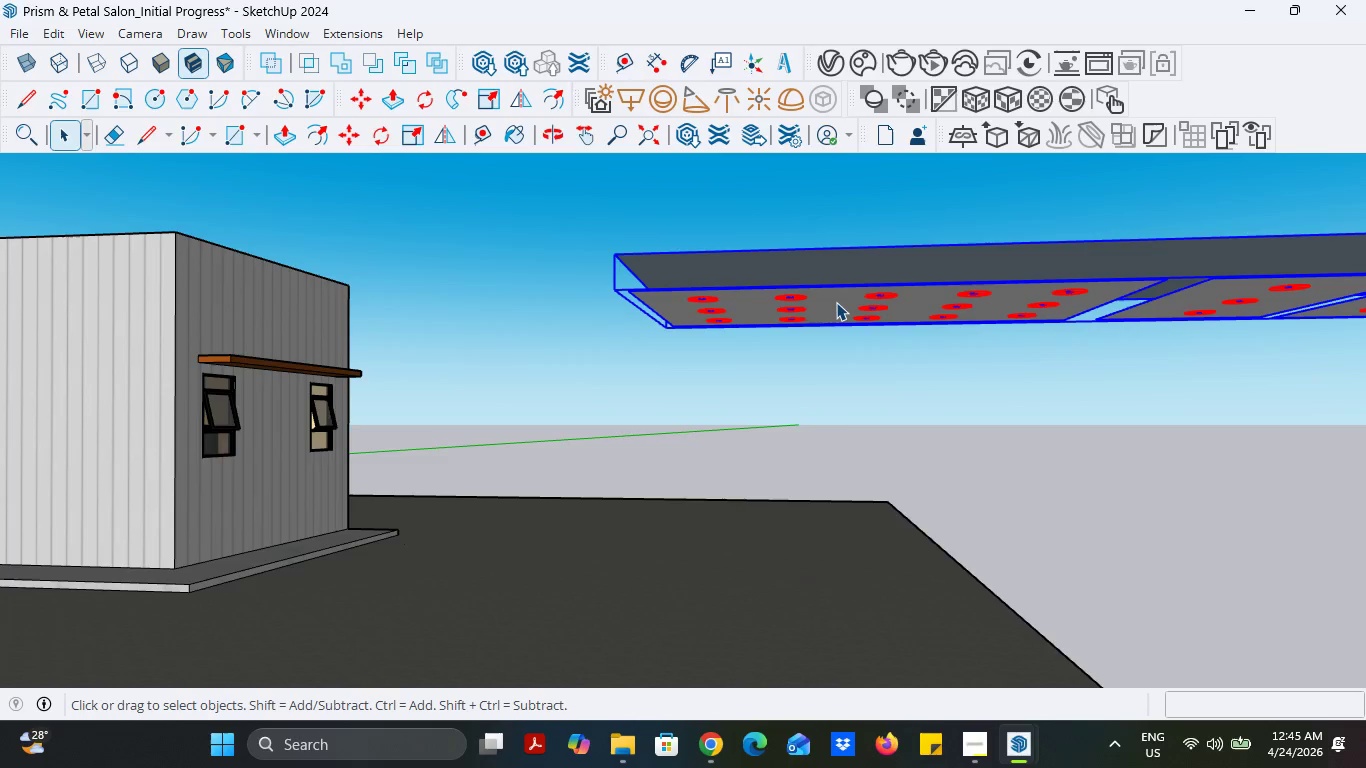 
triple_click([836, 302])
 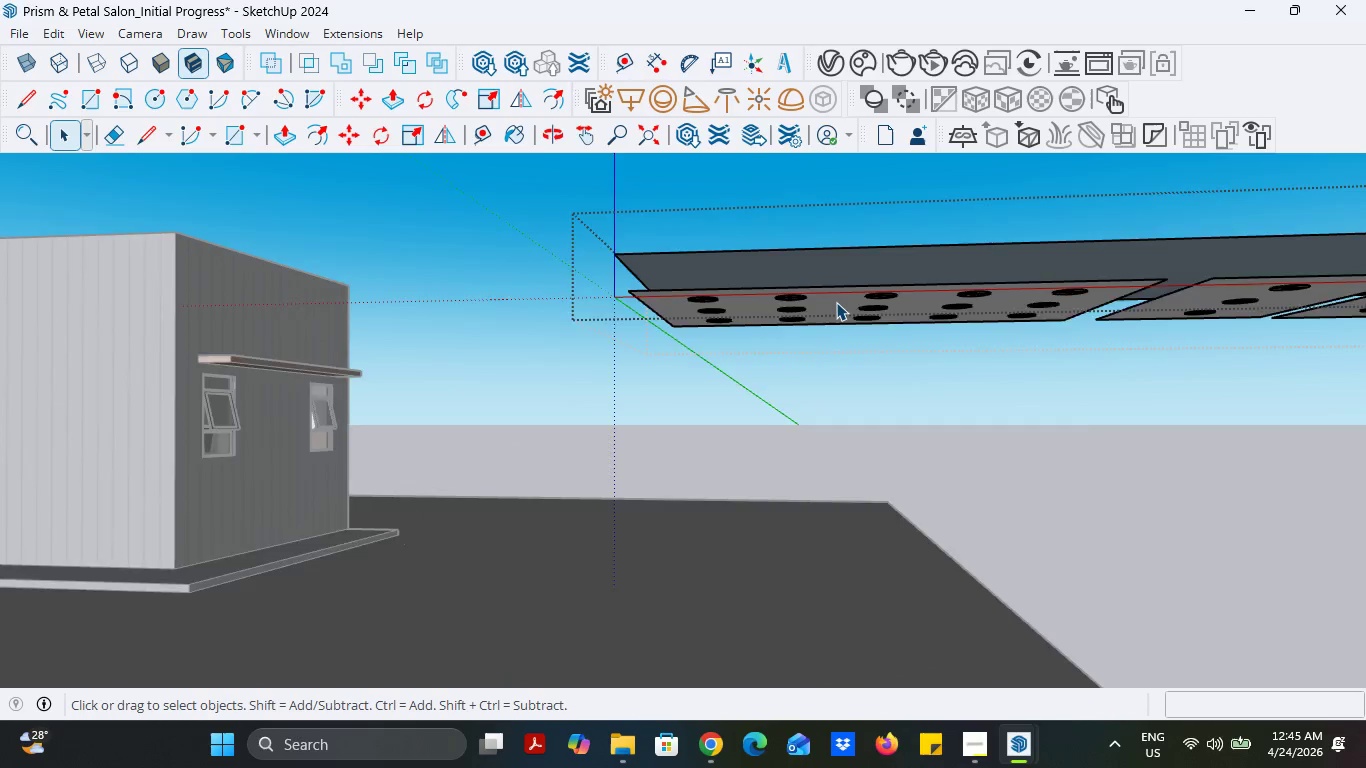 
scroll: coordinate [833, 299], scroll_direction: up, amount: 14.0
 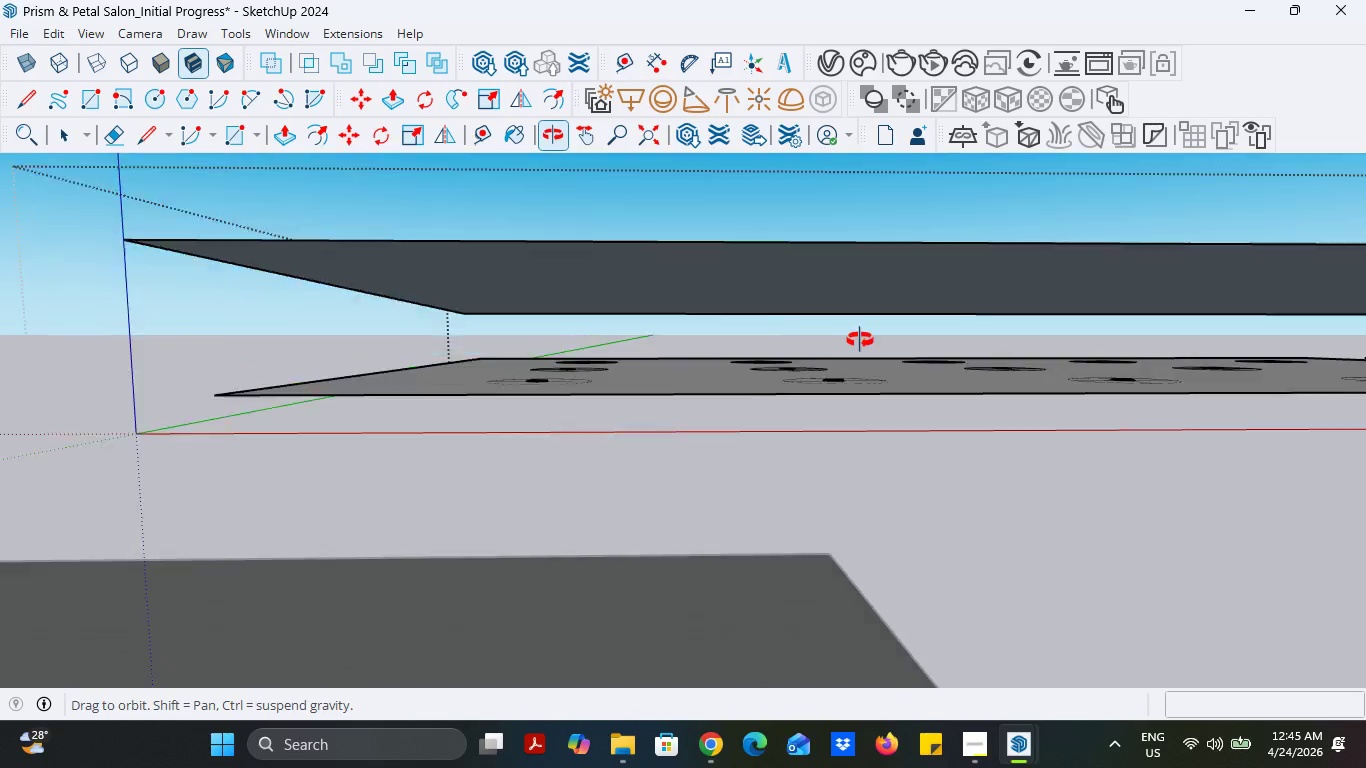 
left_click([848, 278])
 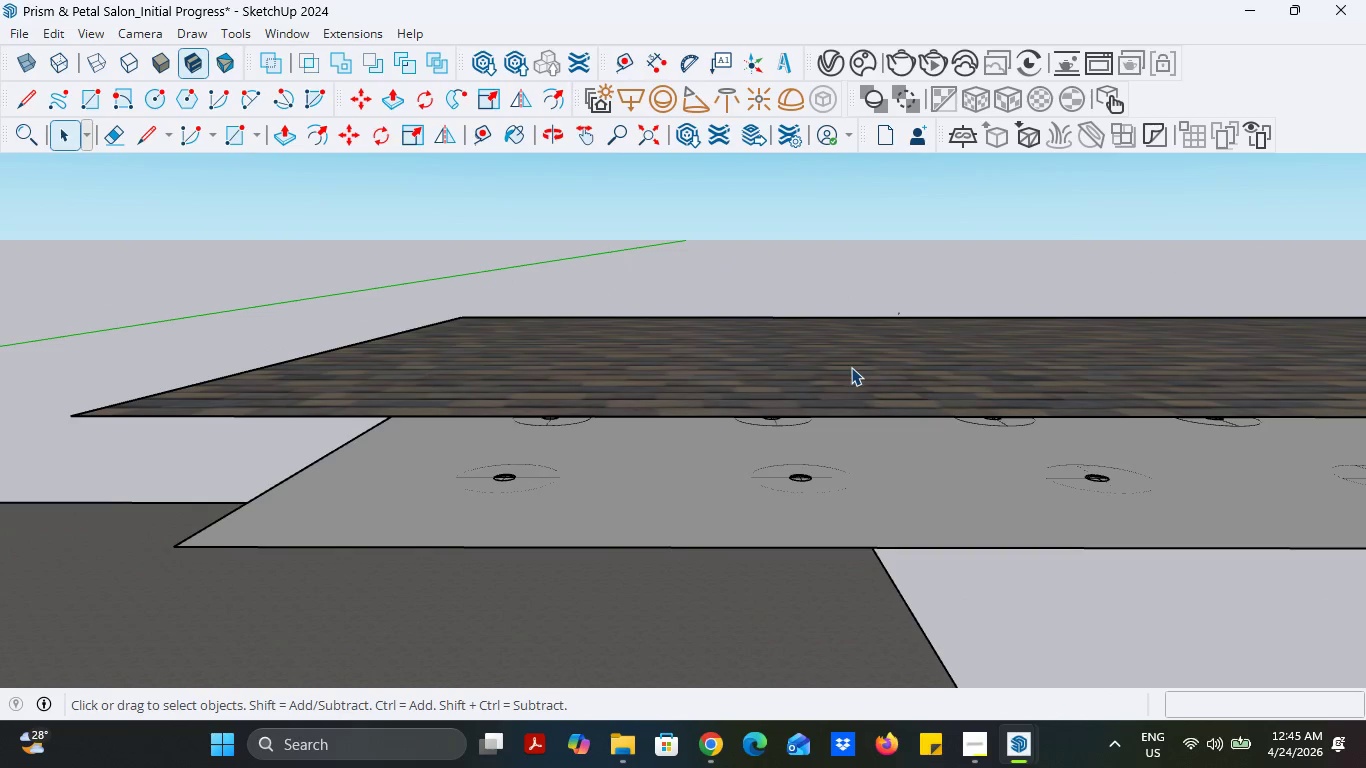 
key(Control+Z)
 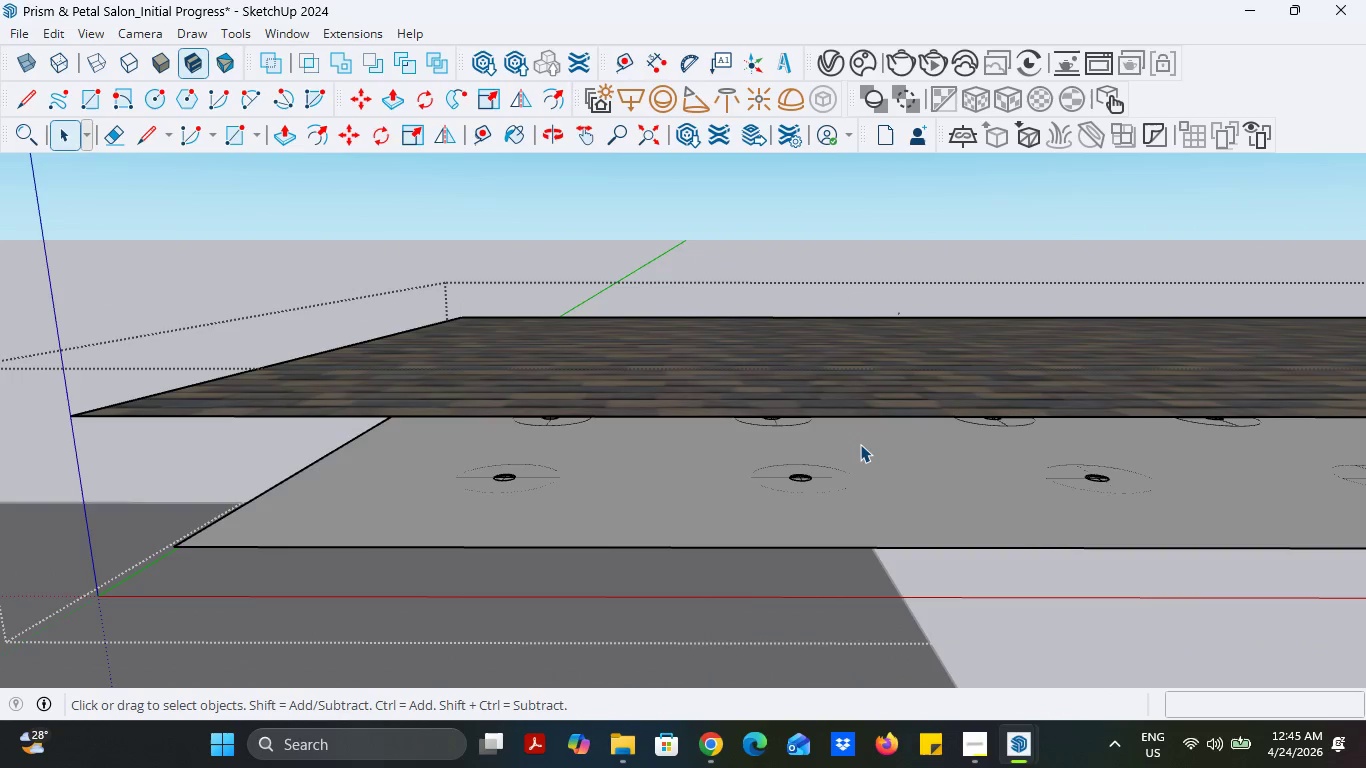 
key(Control+ControlLeft)
 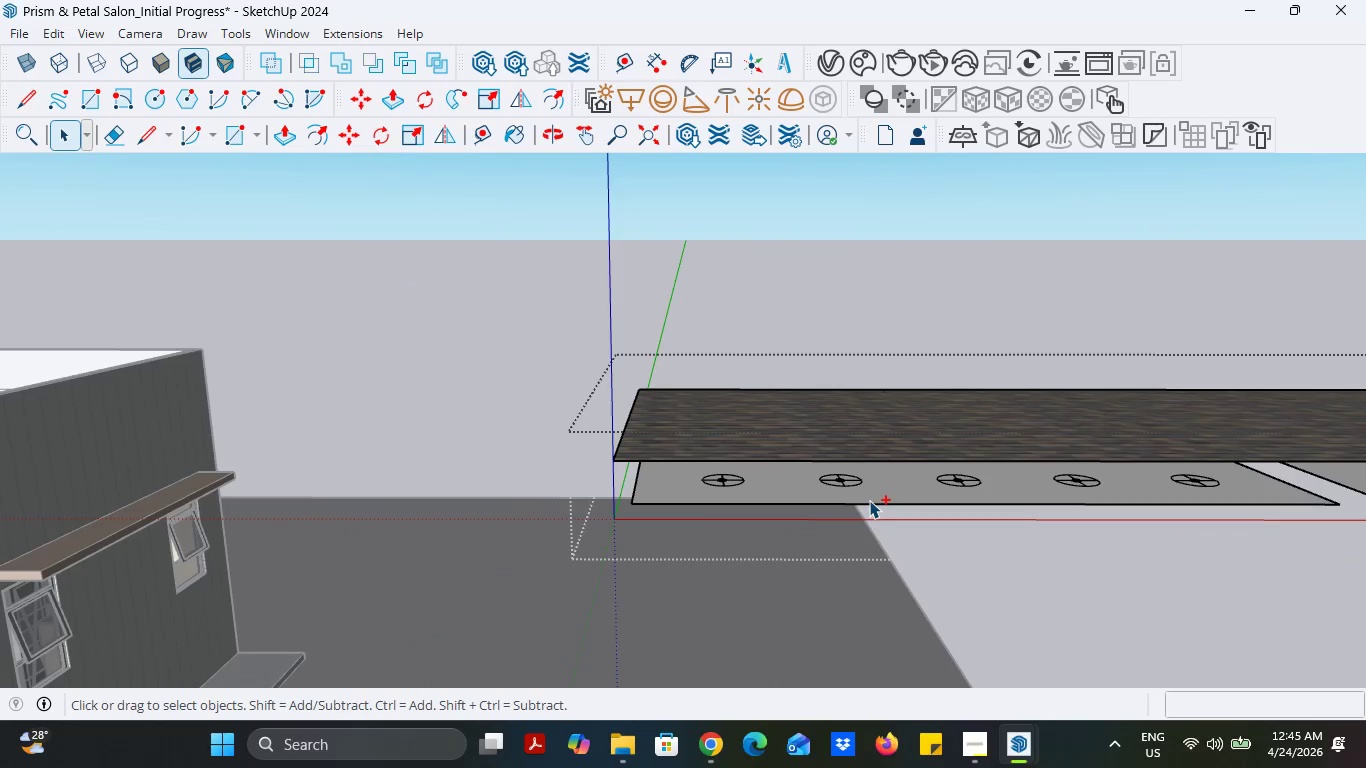 
key(Control+Z)
 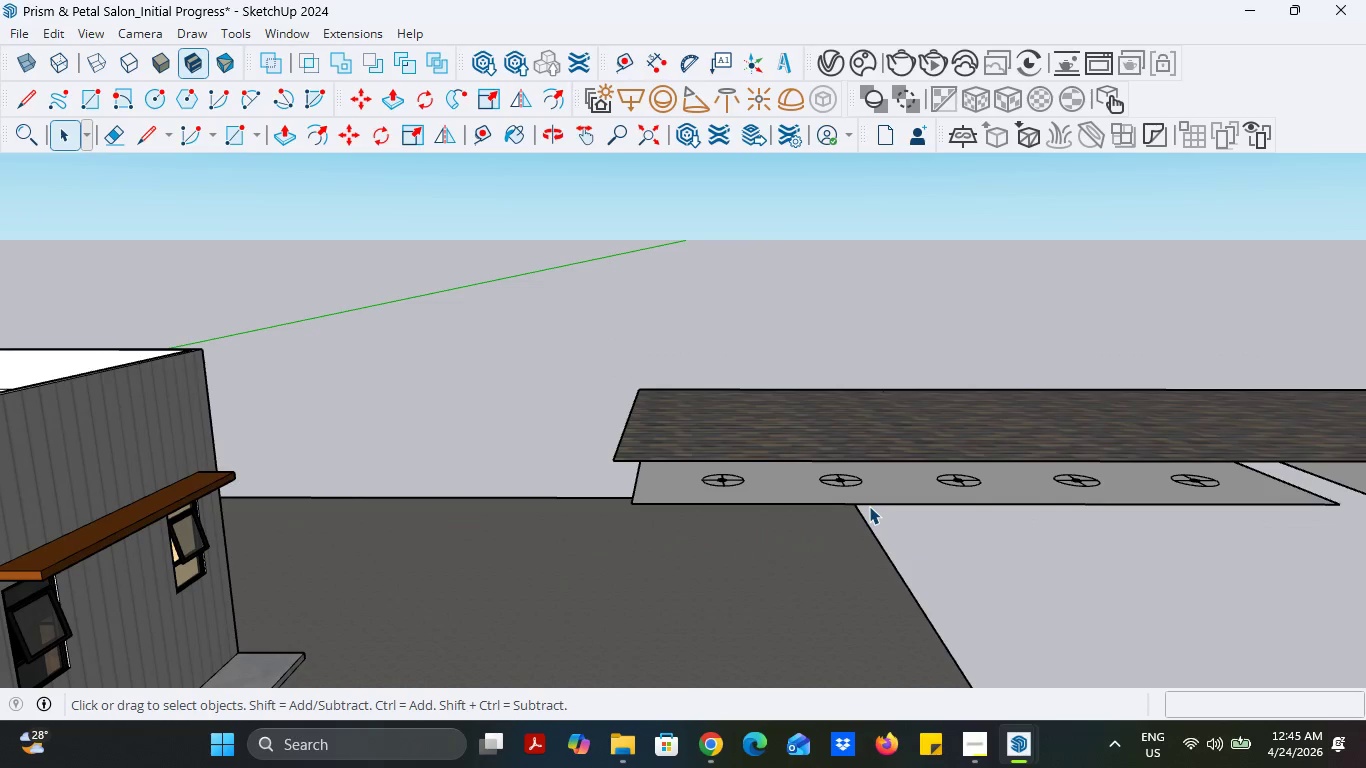 
scroll: coordinate [869, 498], scroll_direction: down, amount: 13.0
 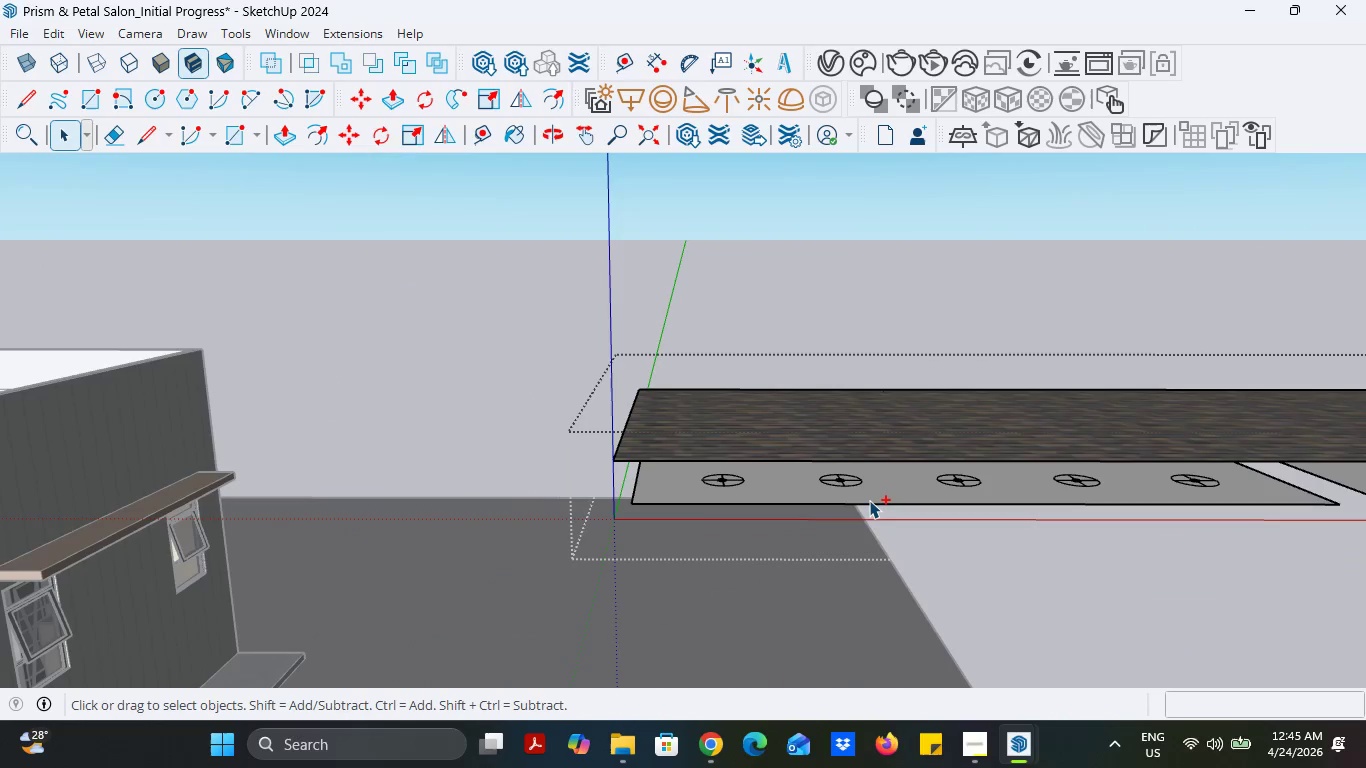 
key(Control+ControlLeft)
 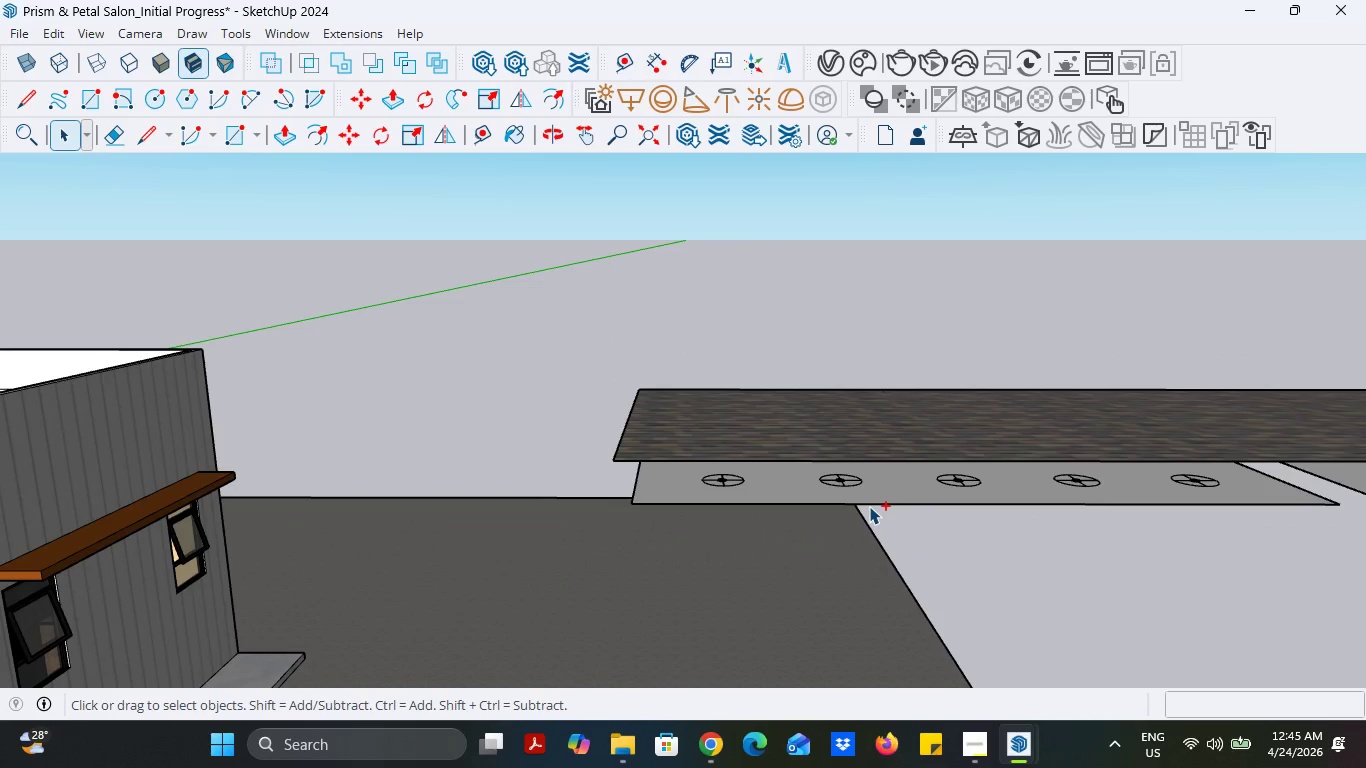 
key(Control+Z)
 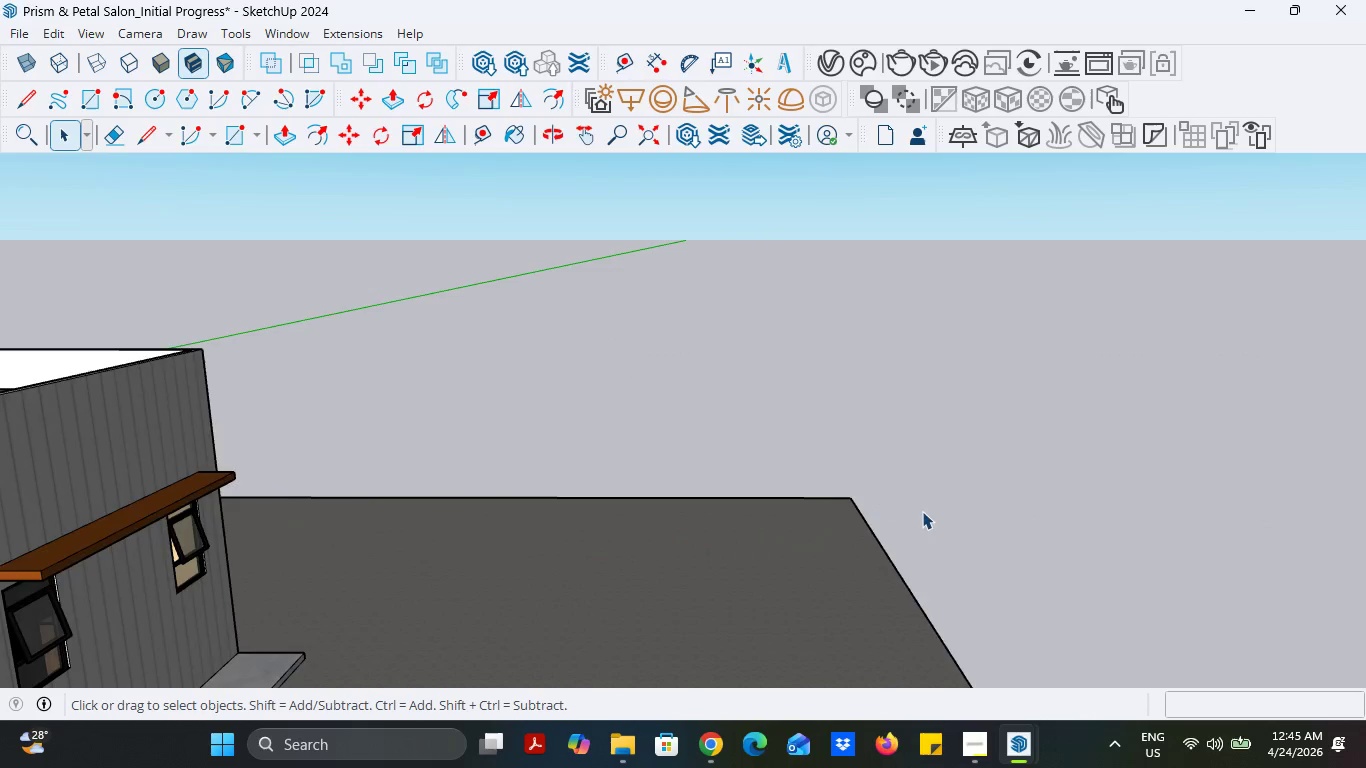 
scroll: coordinate [979, 524], scroll_direction: down, amount: 13.0
 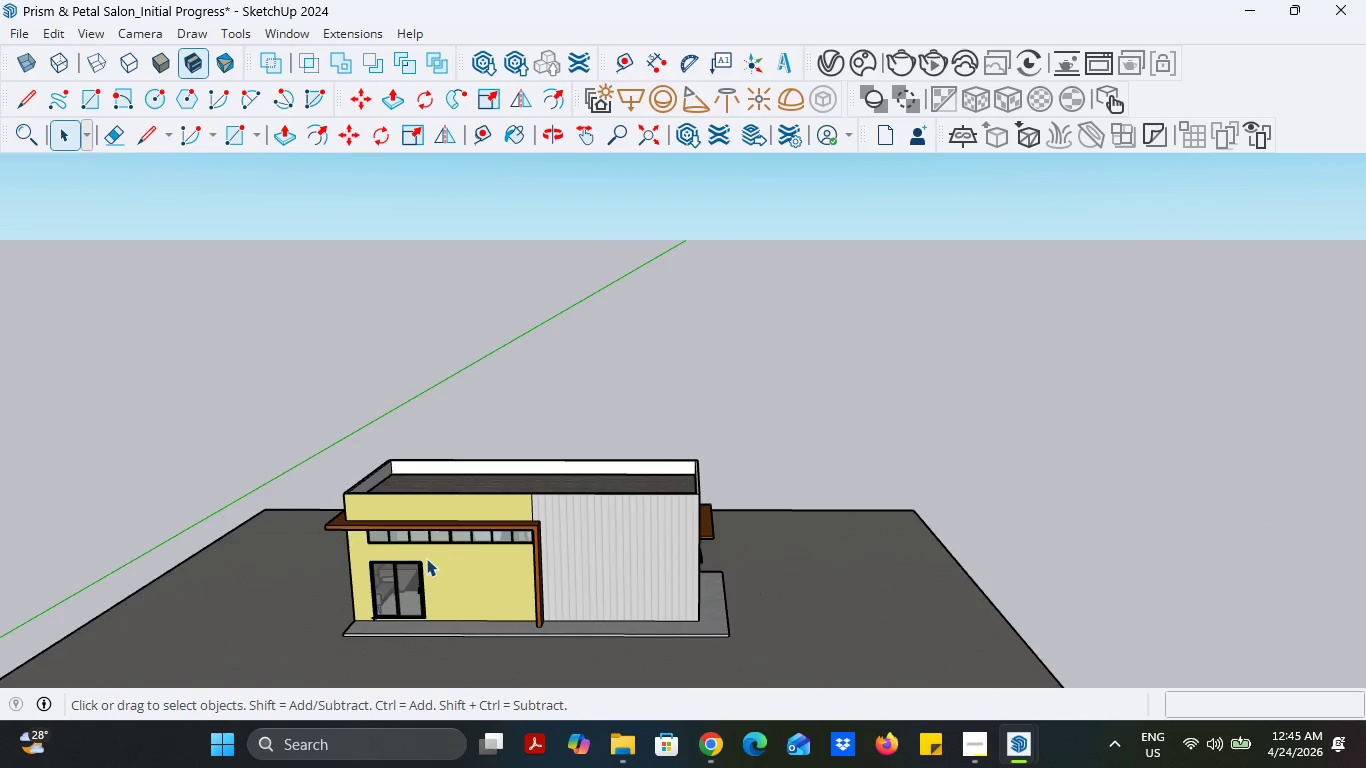 
scroll: coordinate [544, 575], scroll_direction: up, amount: 25.0
 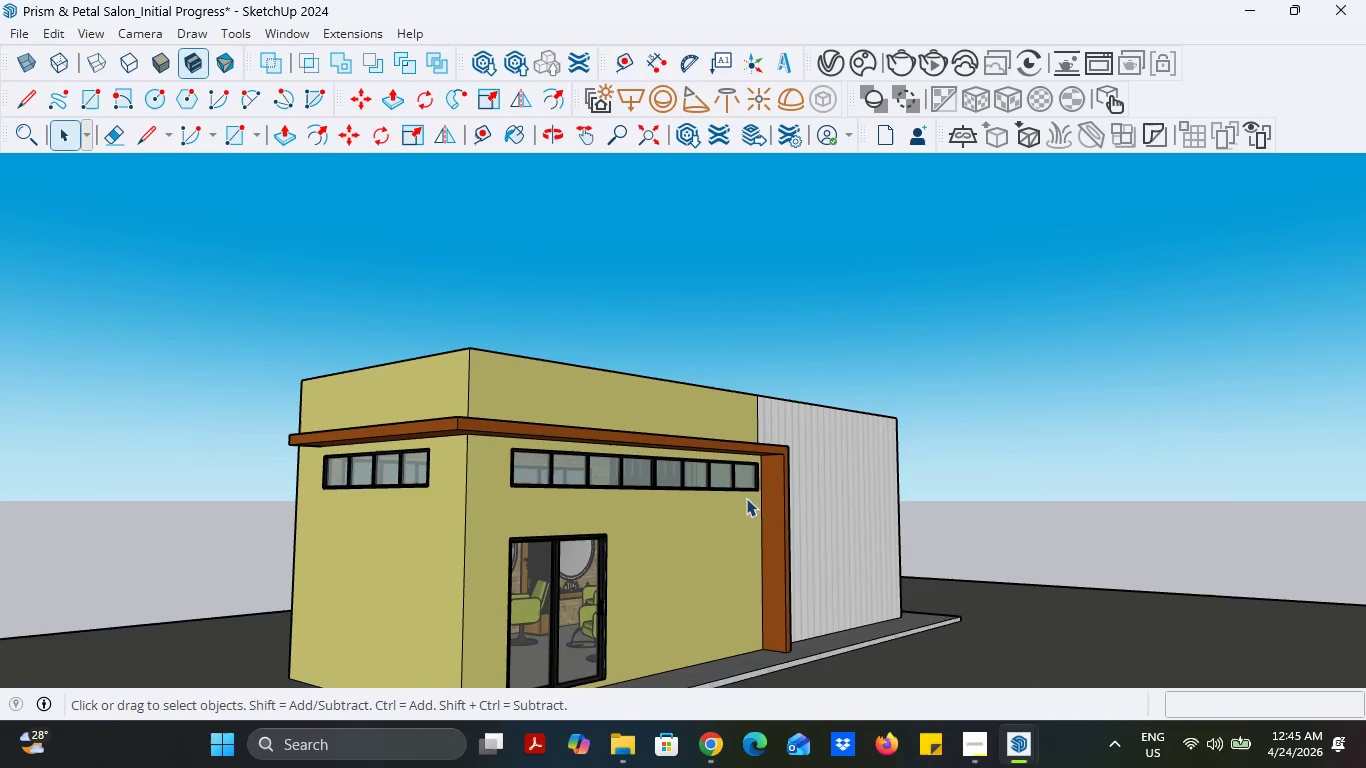 
scroll: coordinate [807, 491], scroll_direction: down, amount: 5.0
 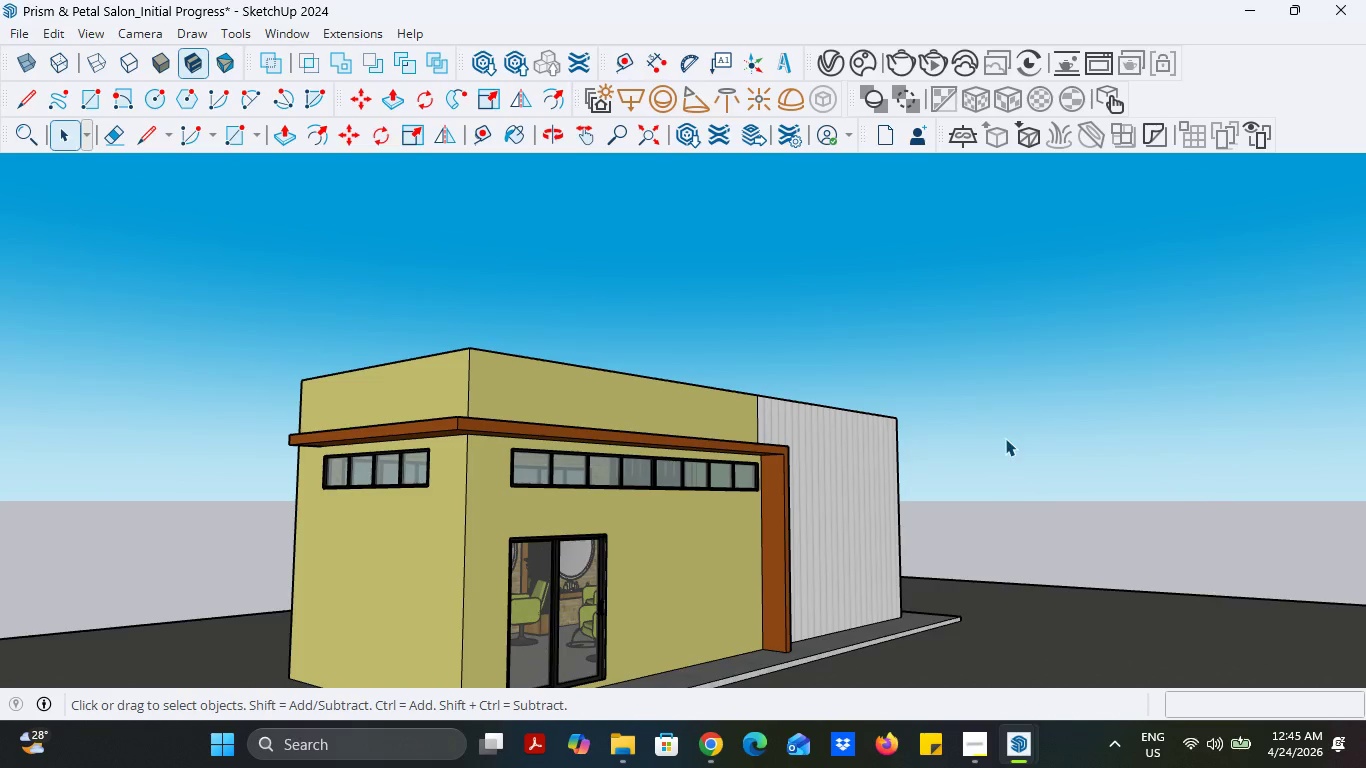 
left_click([1005, 438])
 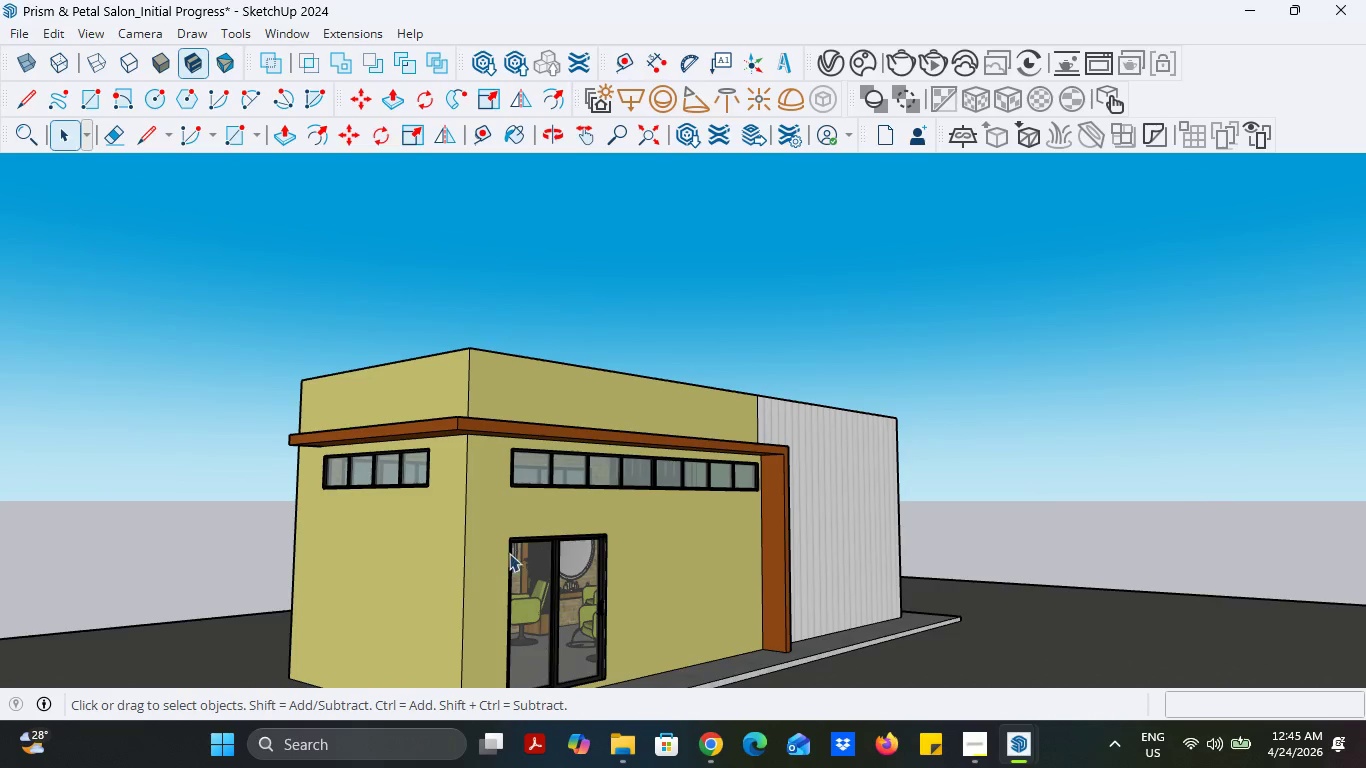 
scroll: coordinate [557, 545], scroll_direction: up, amount: 3.0
 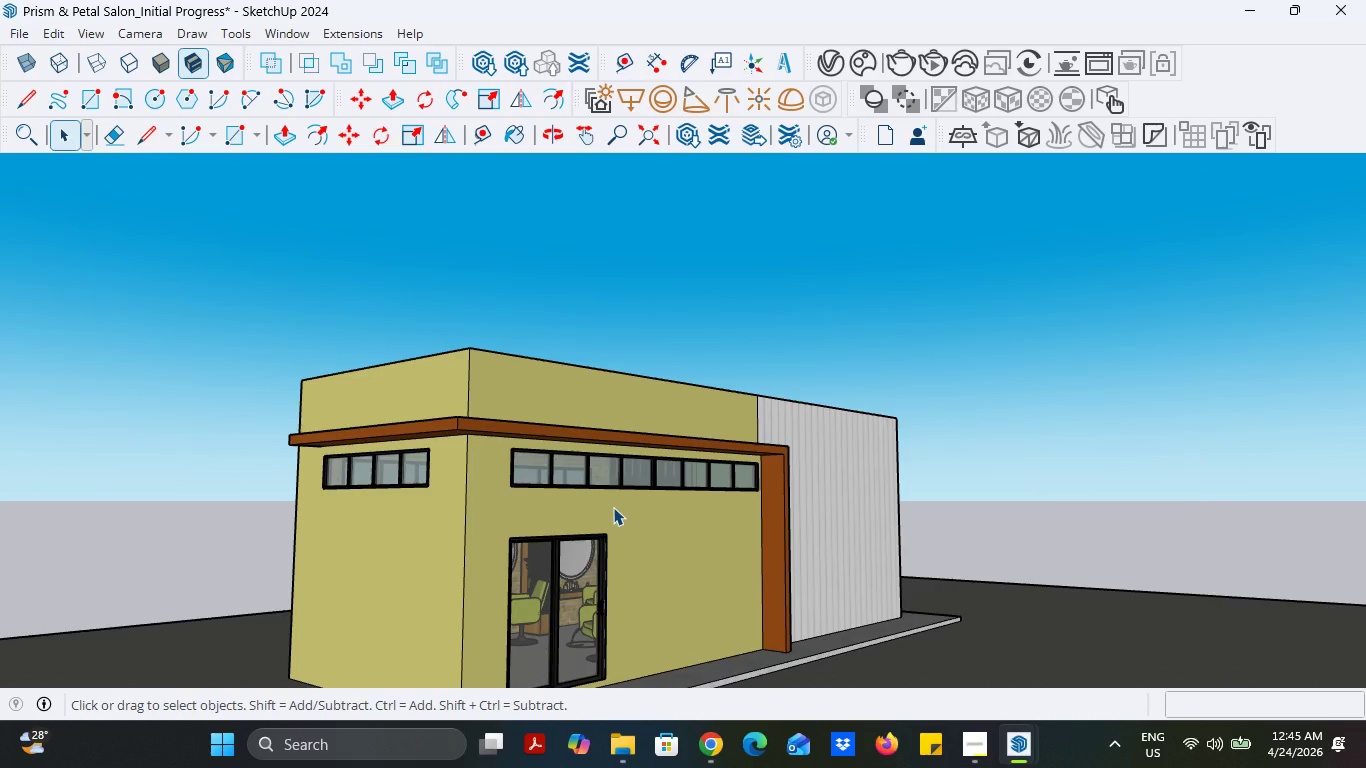 
wait(5.22)
 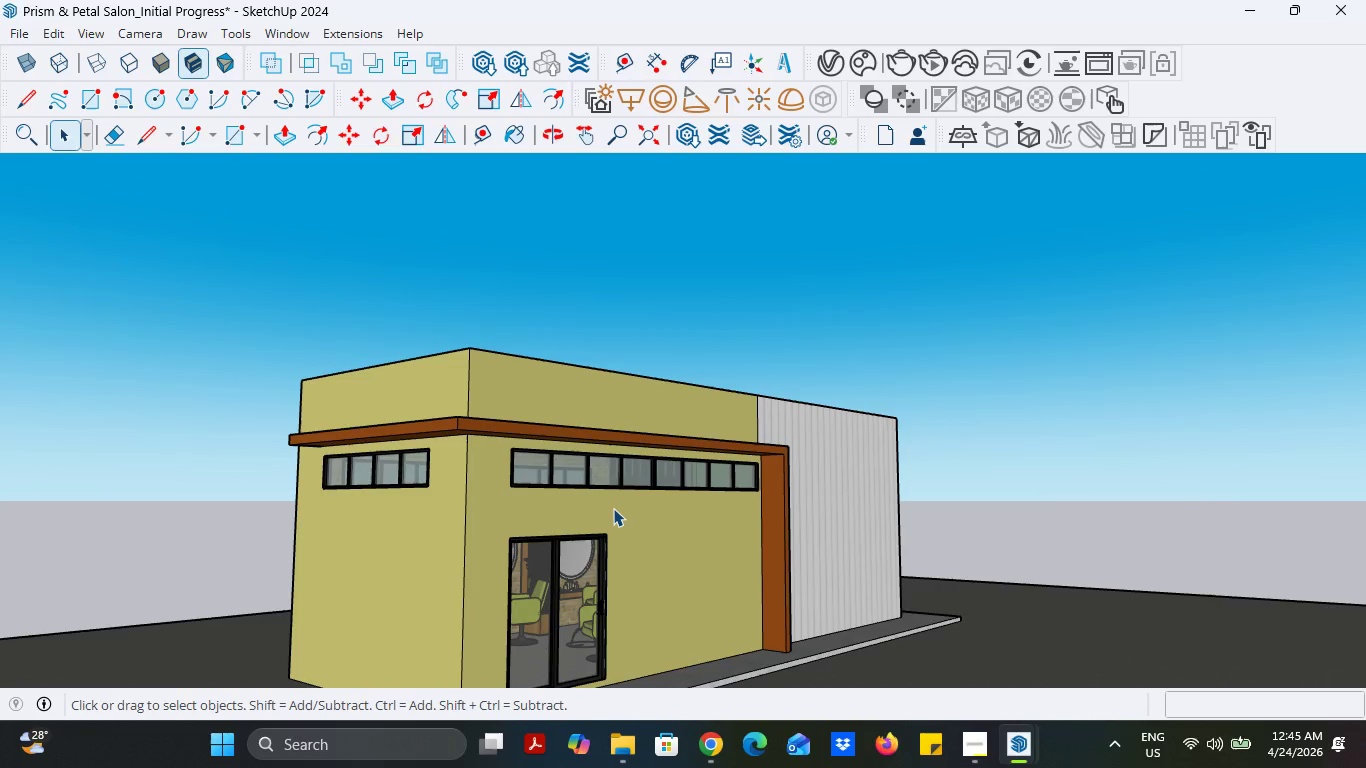 
scroll: coordinate [607, 586], scroll_direction: down, amount: 5.0
 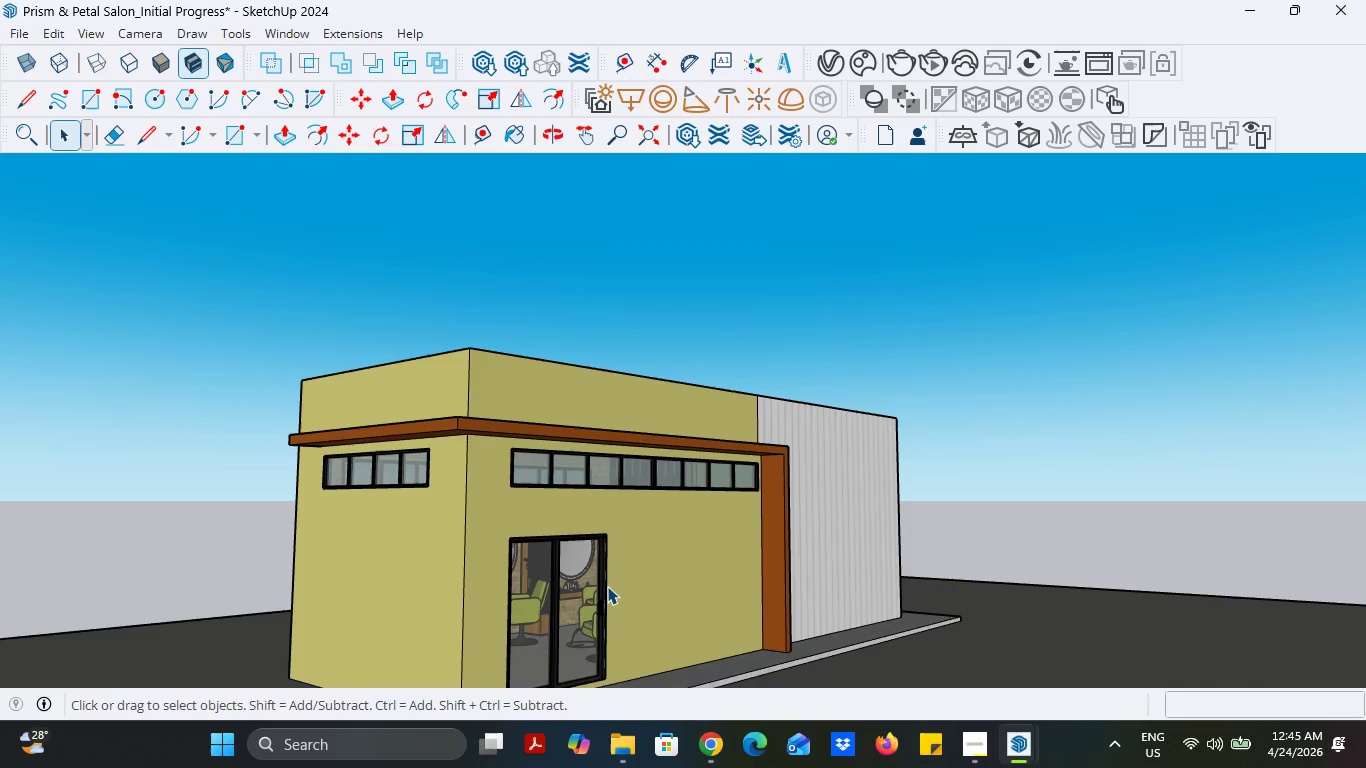 
scroll: coordinate [483, 618], scroll_direction: up, amount: 100.0
 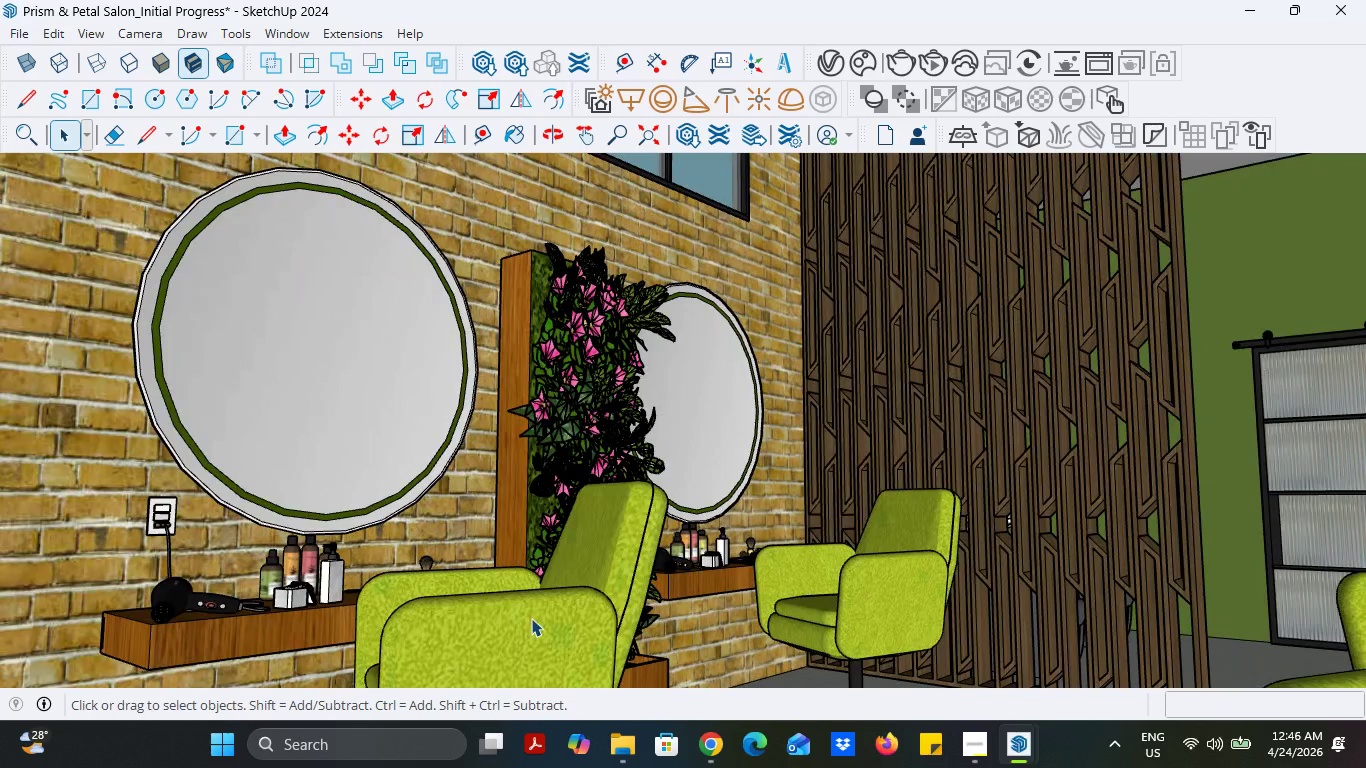 
scroll: coordinate [531, 618], scroll_direction: down, amount: 5.0
 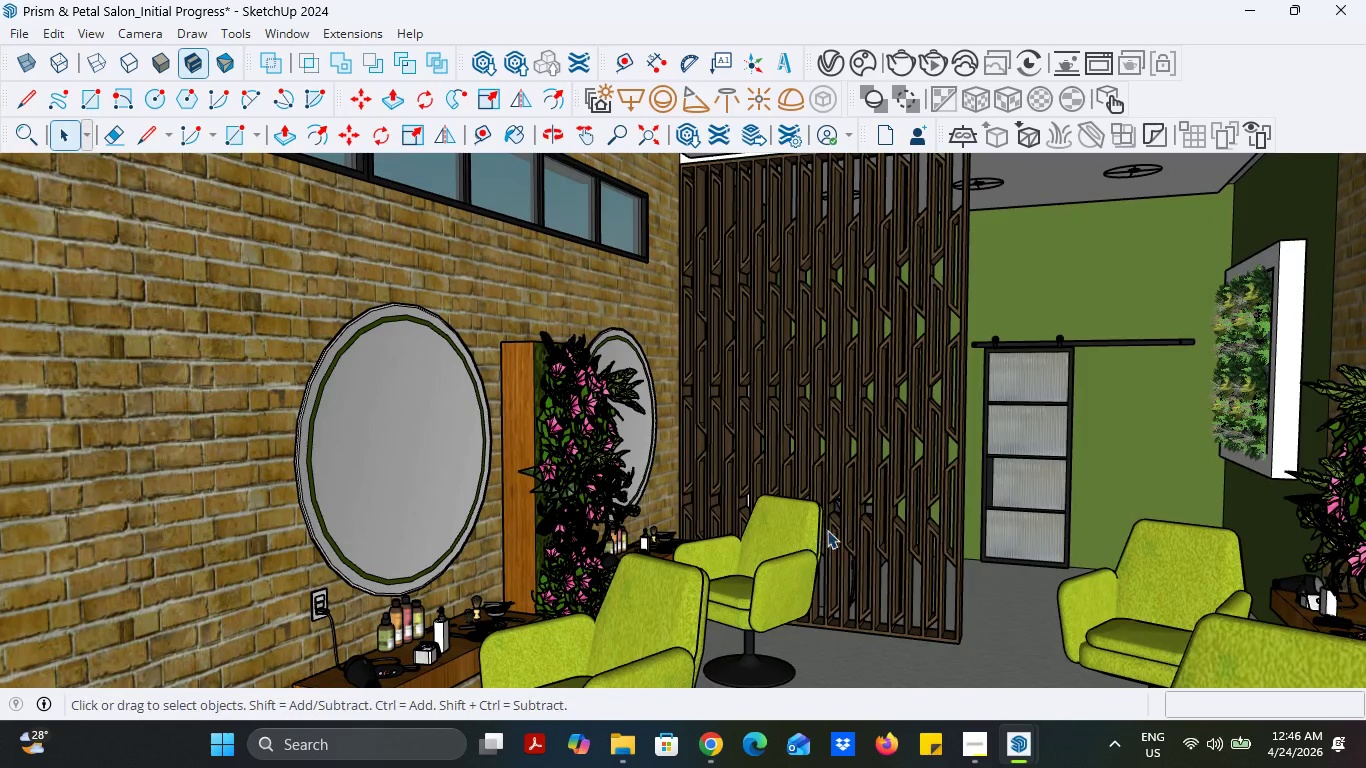 
left_click([584, 148])
 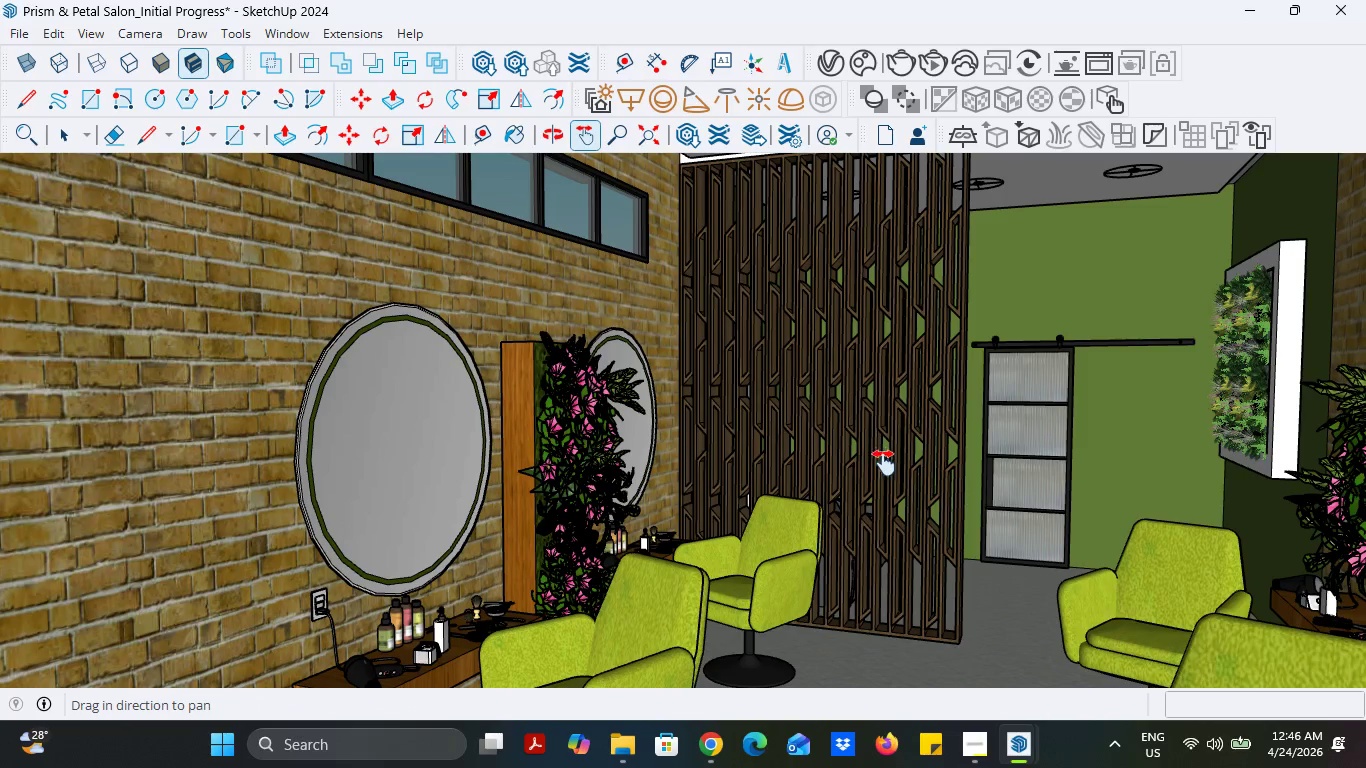 
left_click_drag(start_coordinate=[882, 461], to_coordinate=[798, 445])
 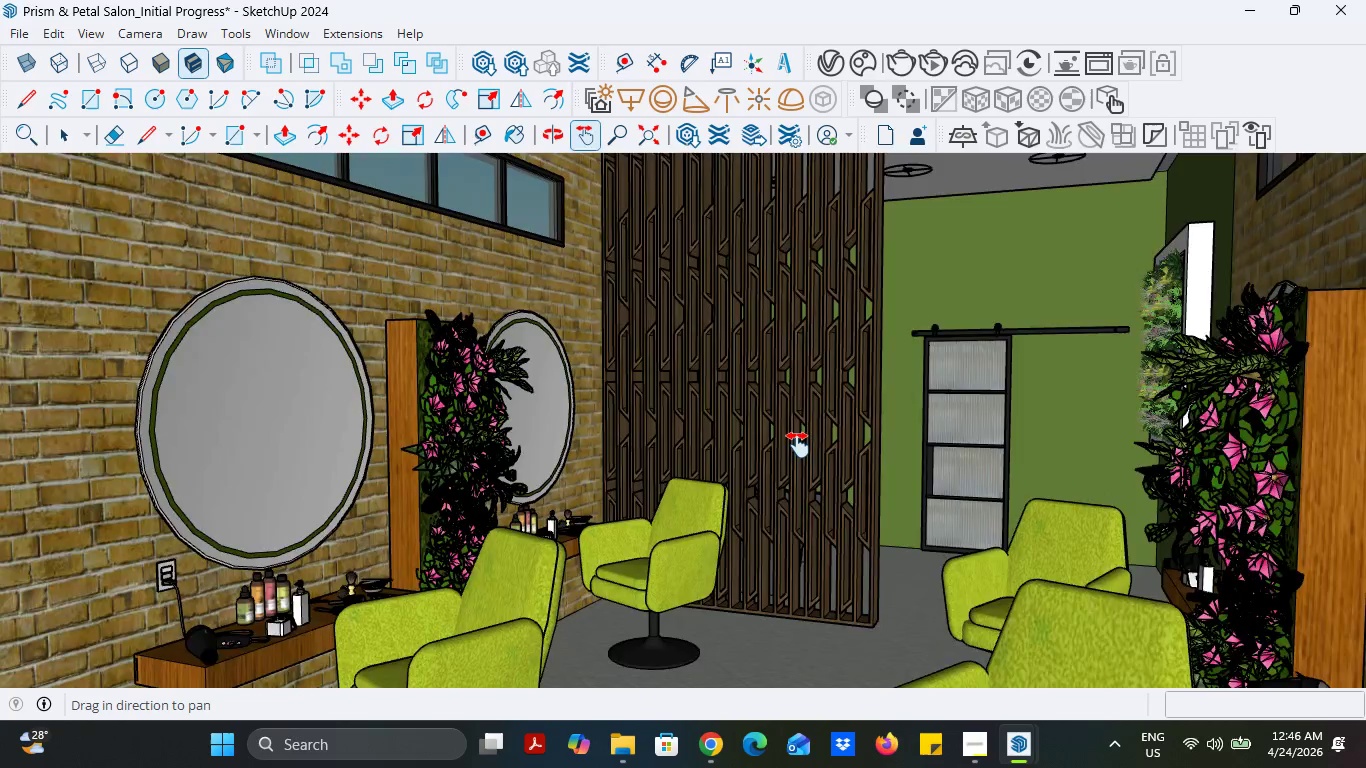 
scroll: coordinate [798, 445], scroll_direction: down, amount: 2.0
 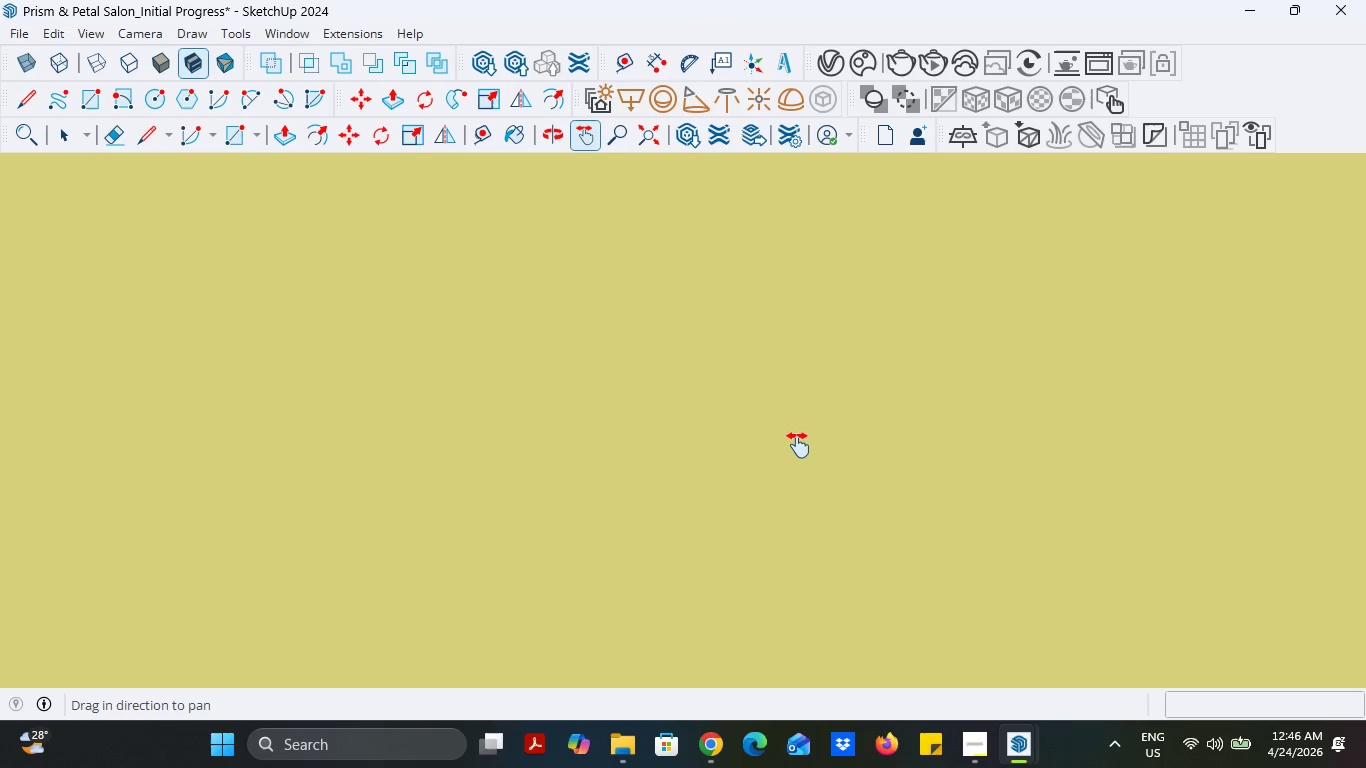 
scroll: coordinate [798, 445], scroll_direction: up, amount: 67.0
 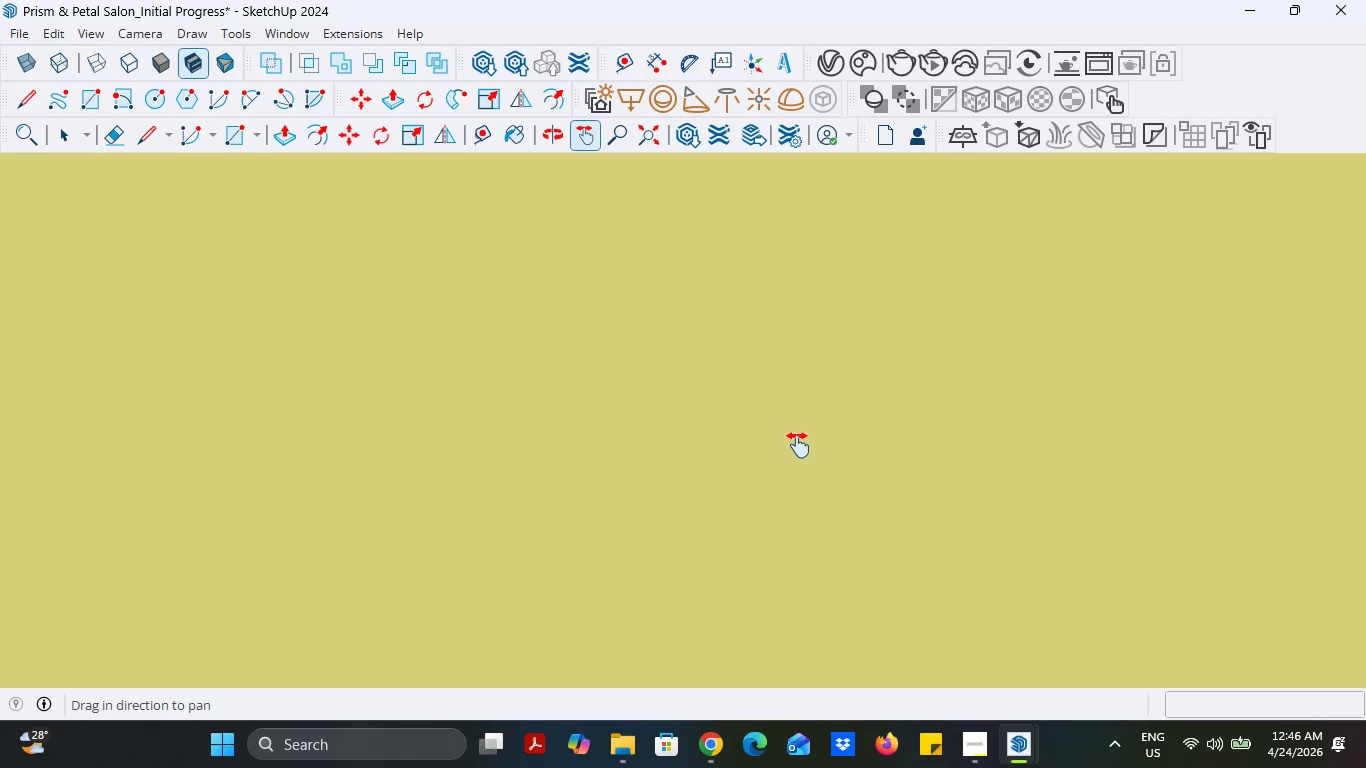 
scroll: coordinate [821, 471], scroll_direction: down, amount: 3.0
 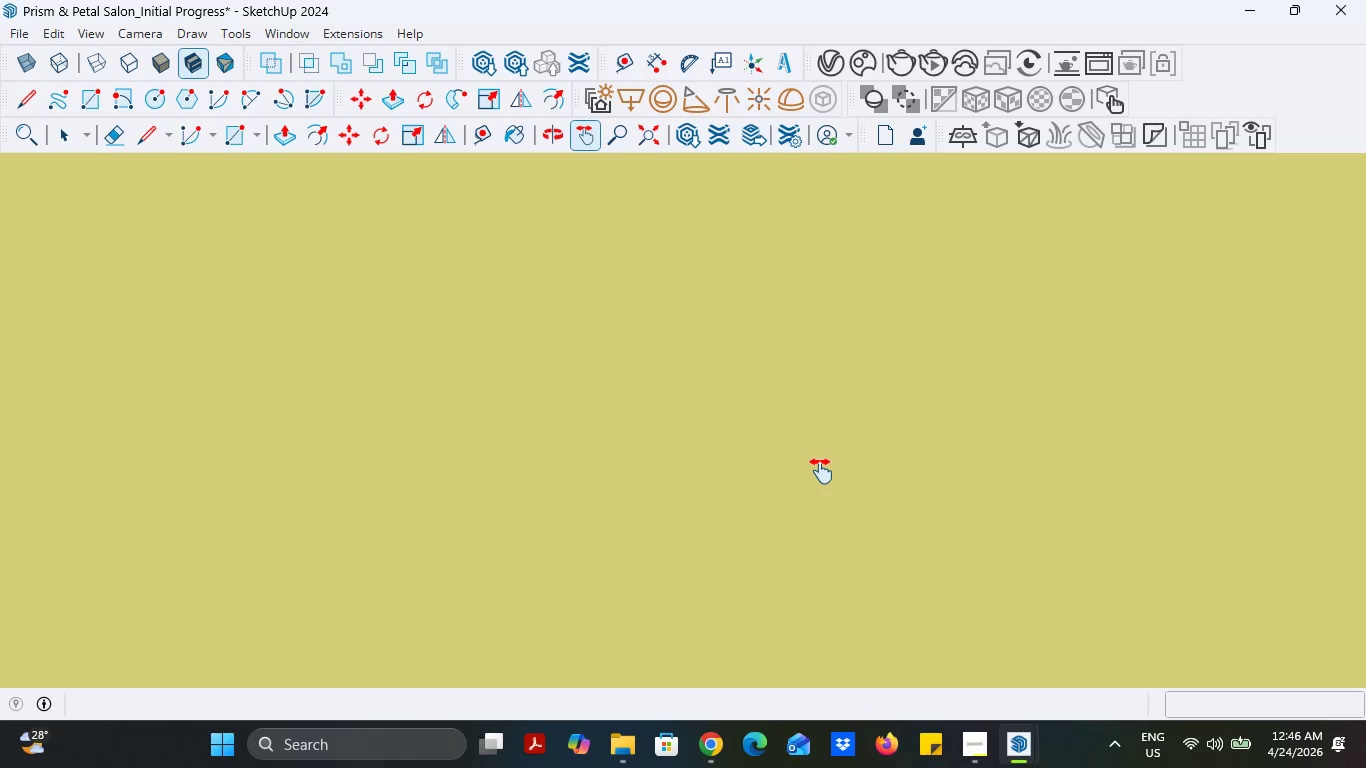 
scroll: coordinate [821, 471], scroll_direction: up, amount: 2.0
 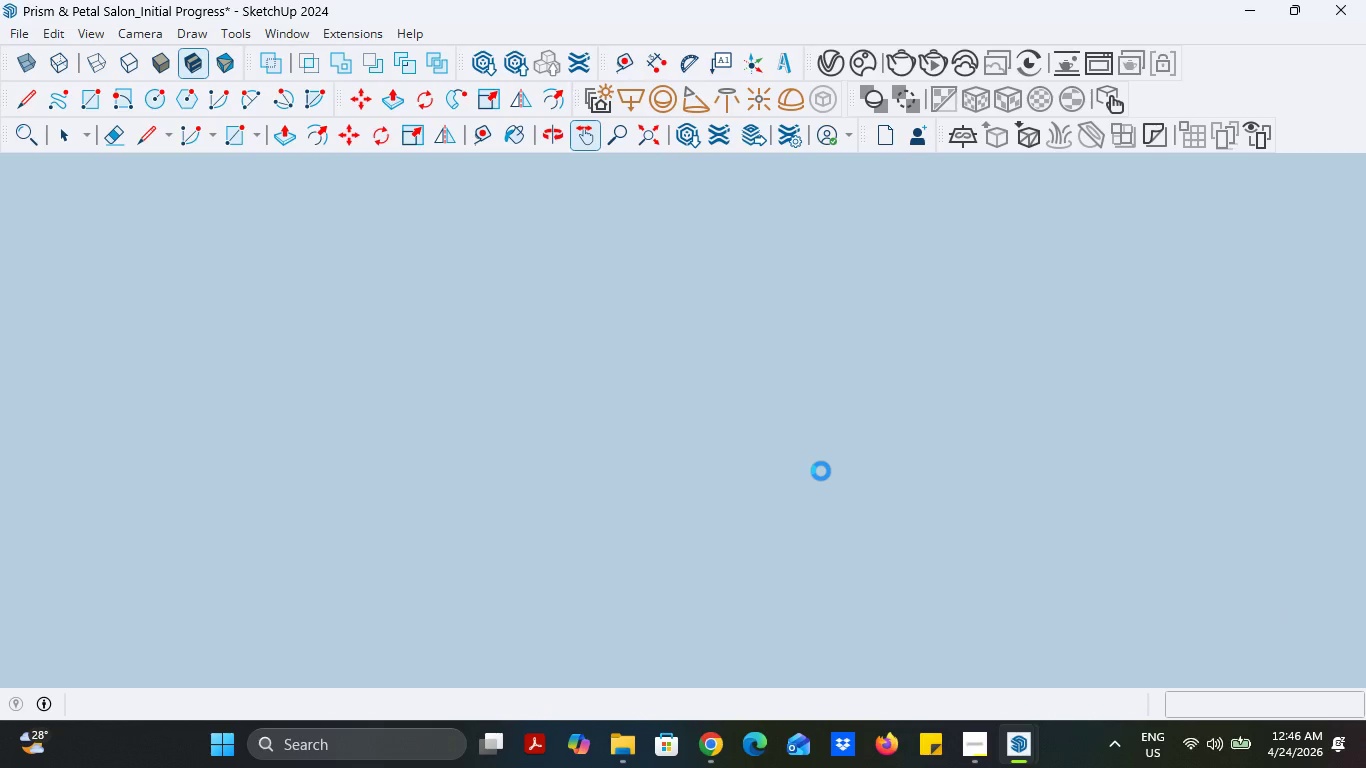 
wait(14.21)
 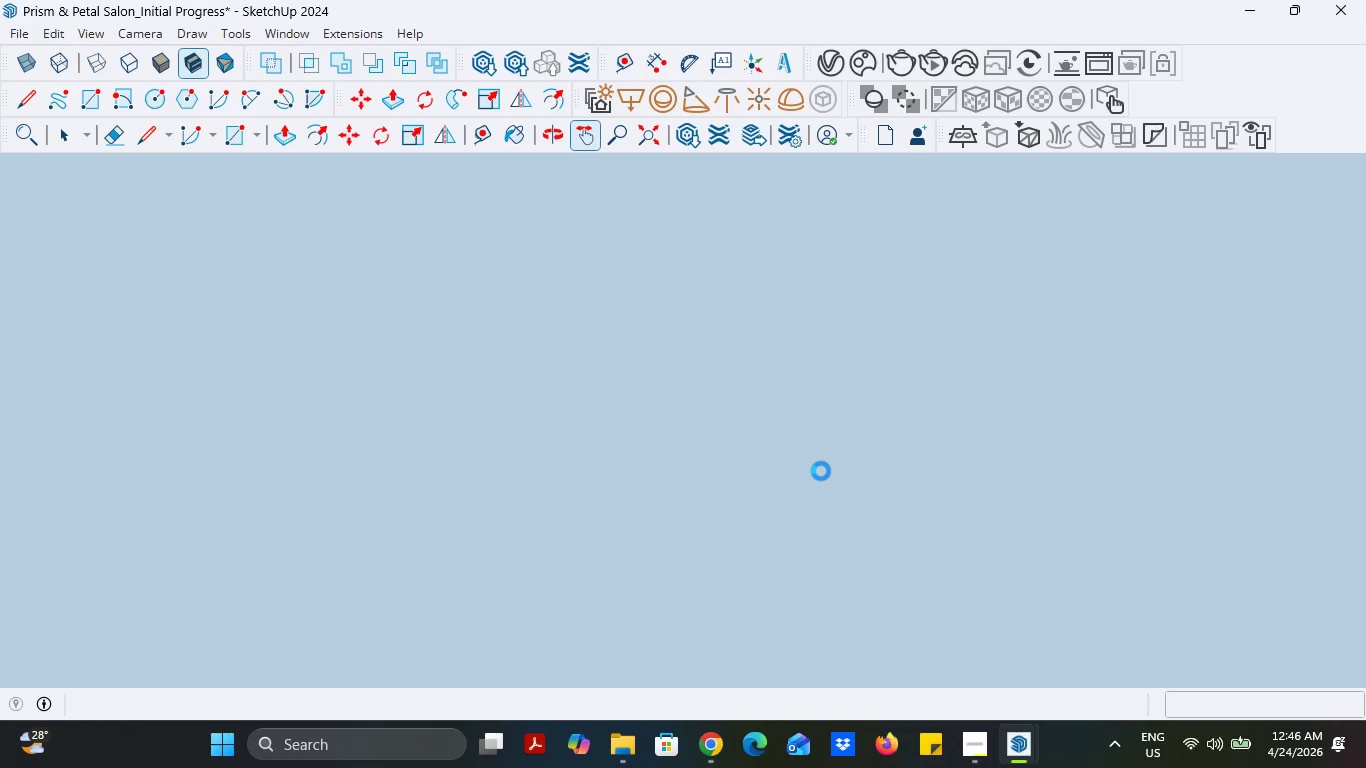 
mouse_move([1061, 742])
 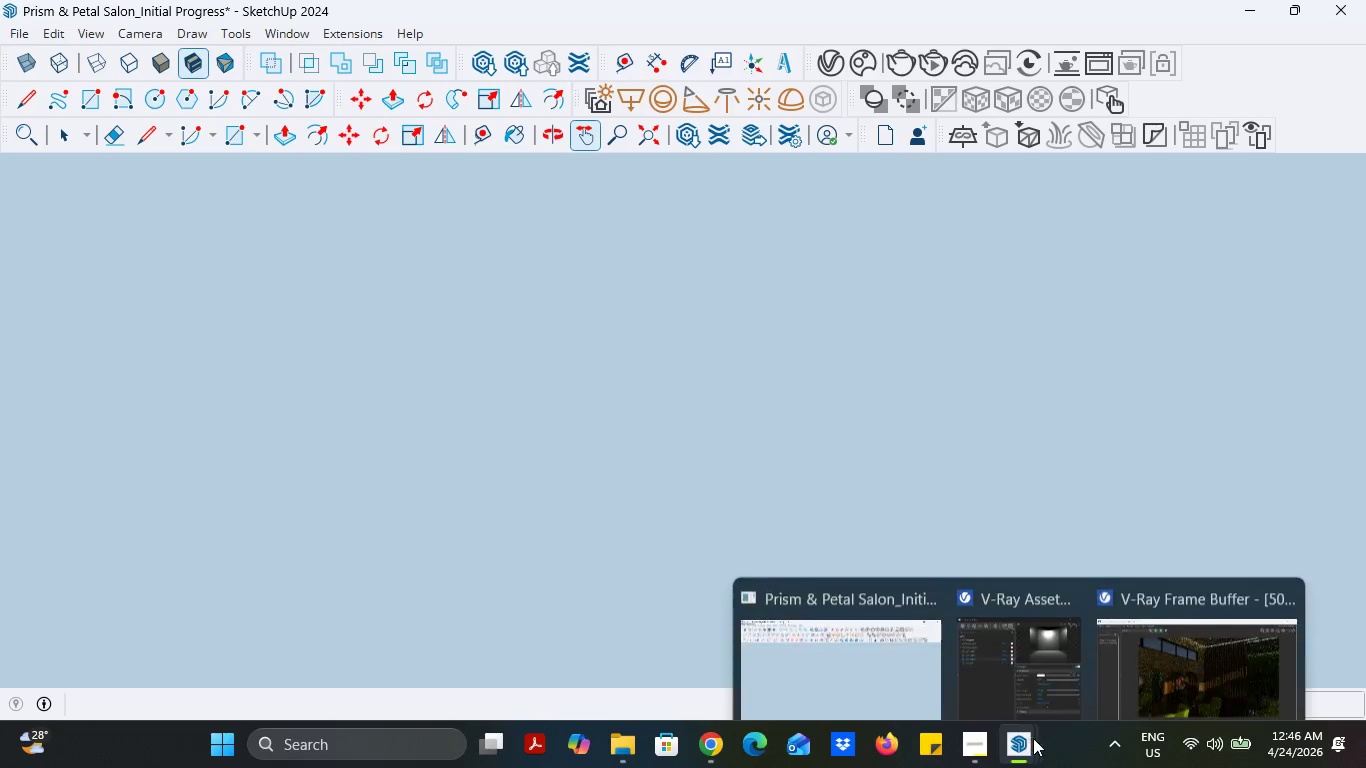 
left_click([1065, 738])
 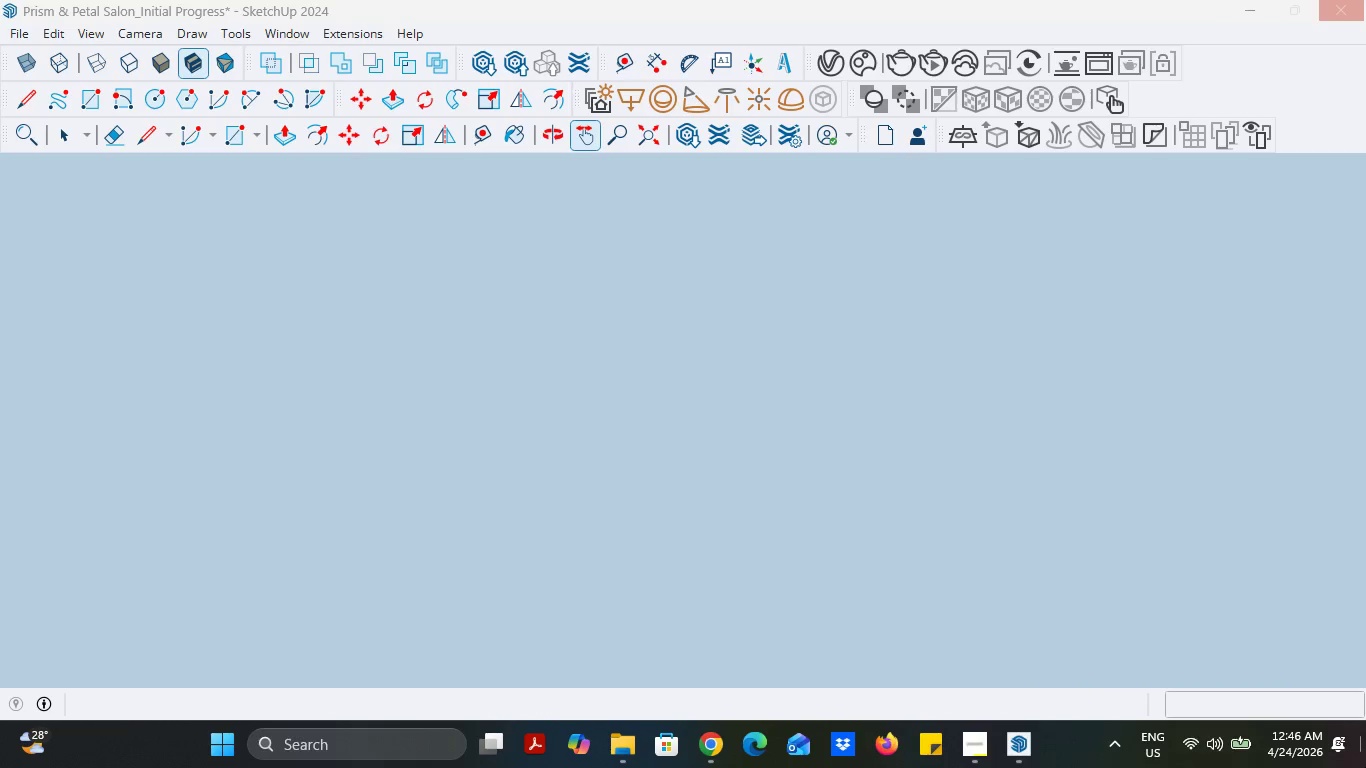 
left_click([1365, 767])
 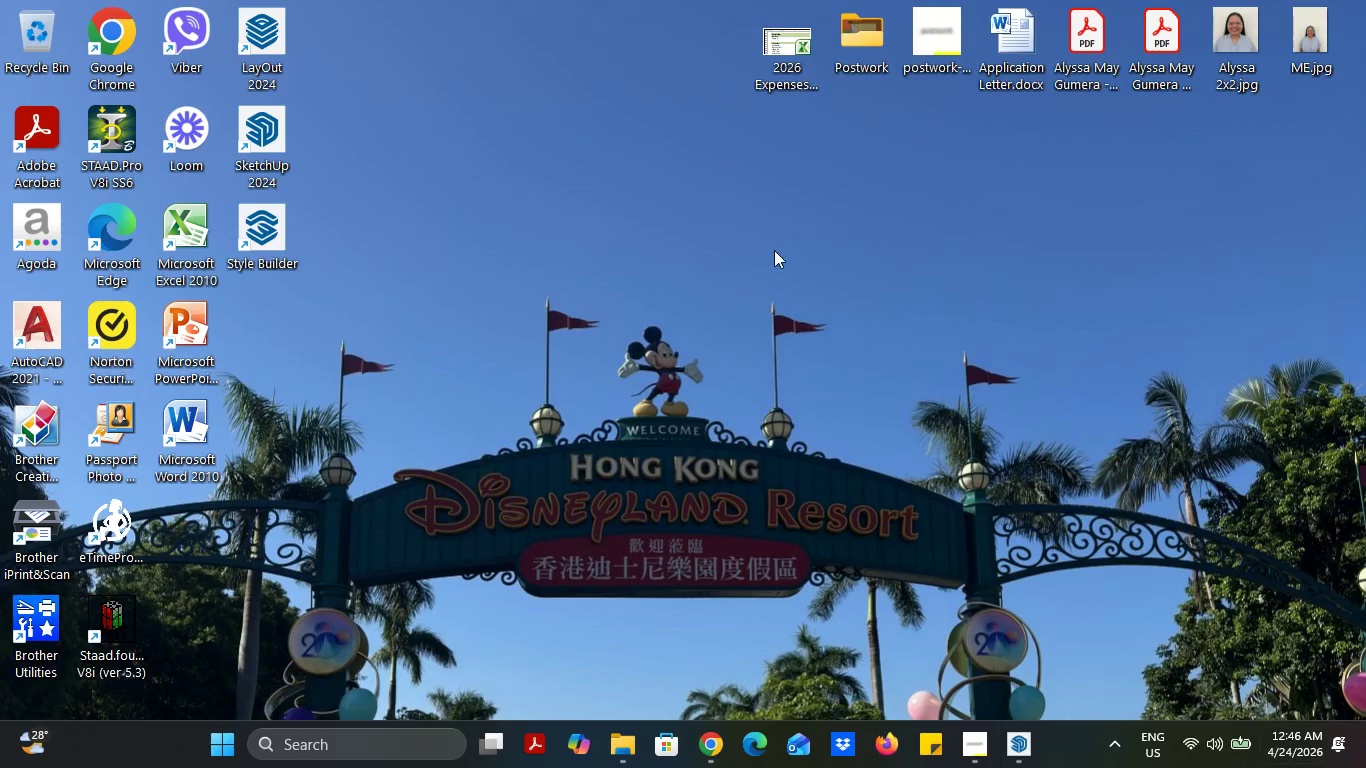 
right_click([774, 250])
 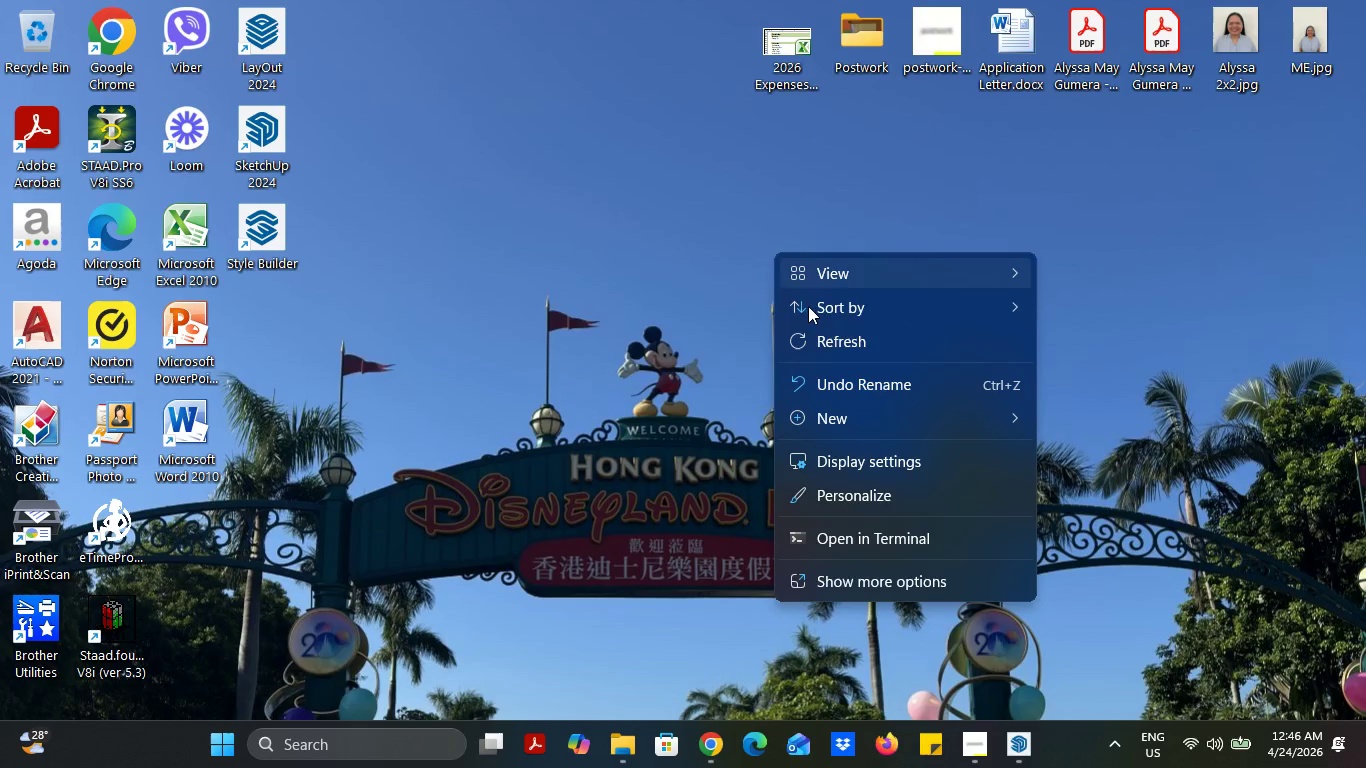 
left_click([828, 331])
 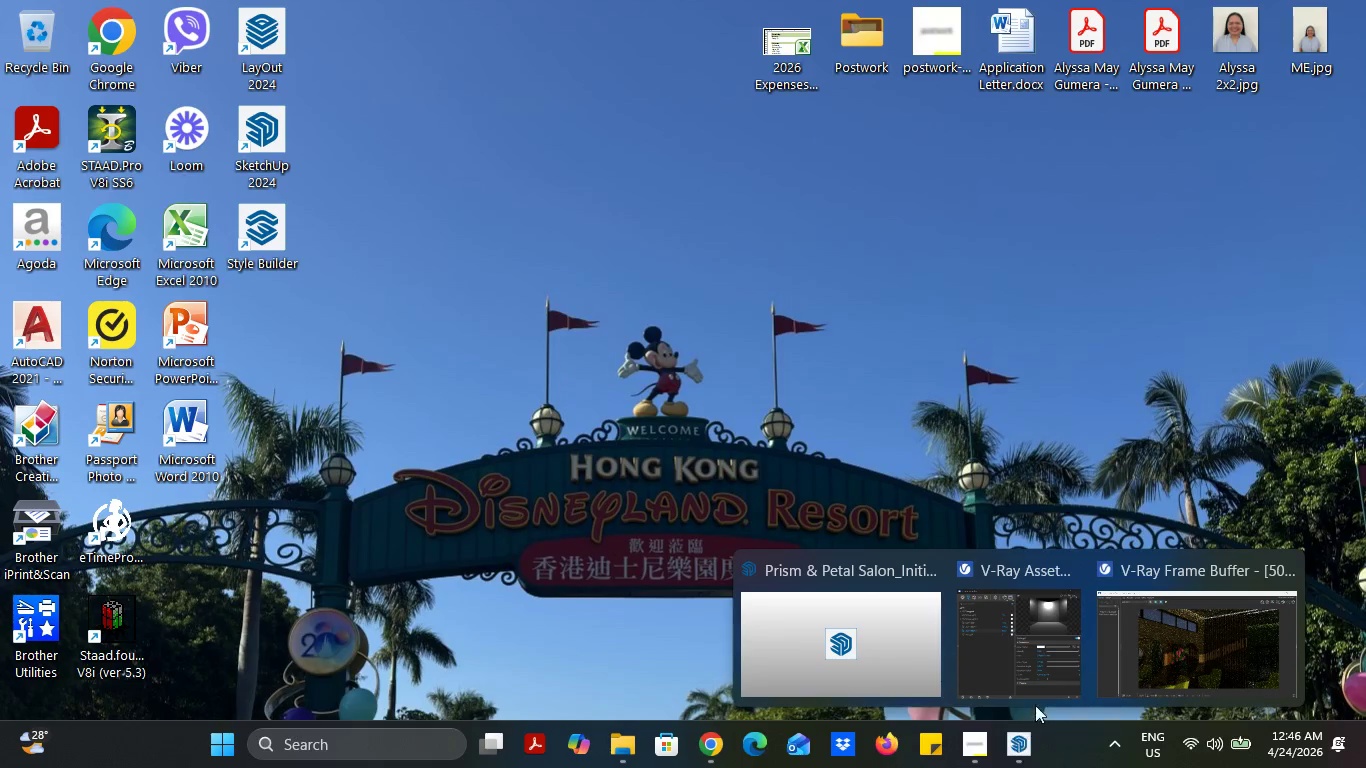 
left_click([1199, 655])
 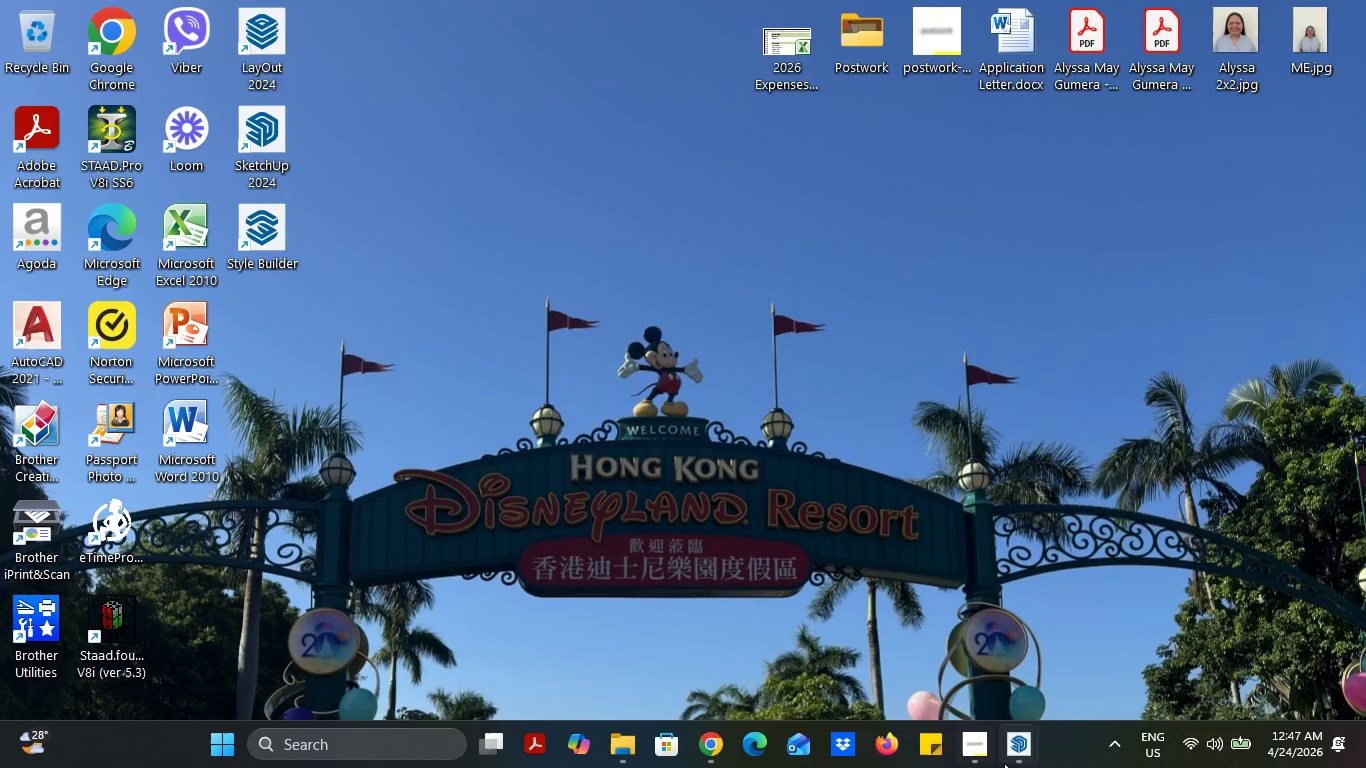 
left_click([1013, 762])
 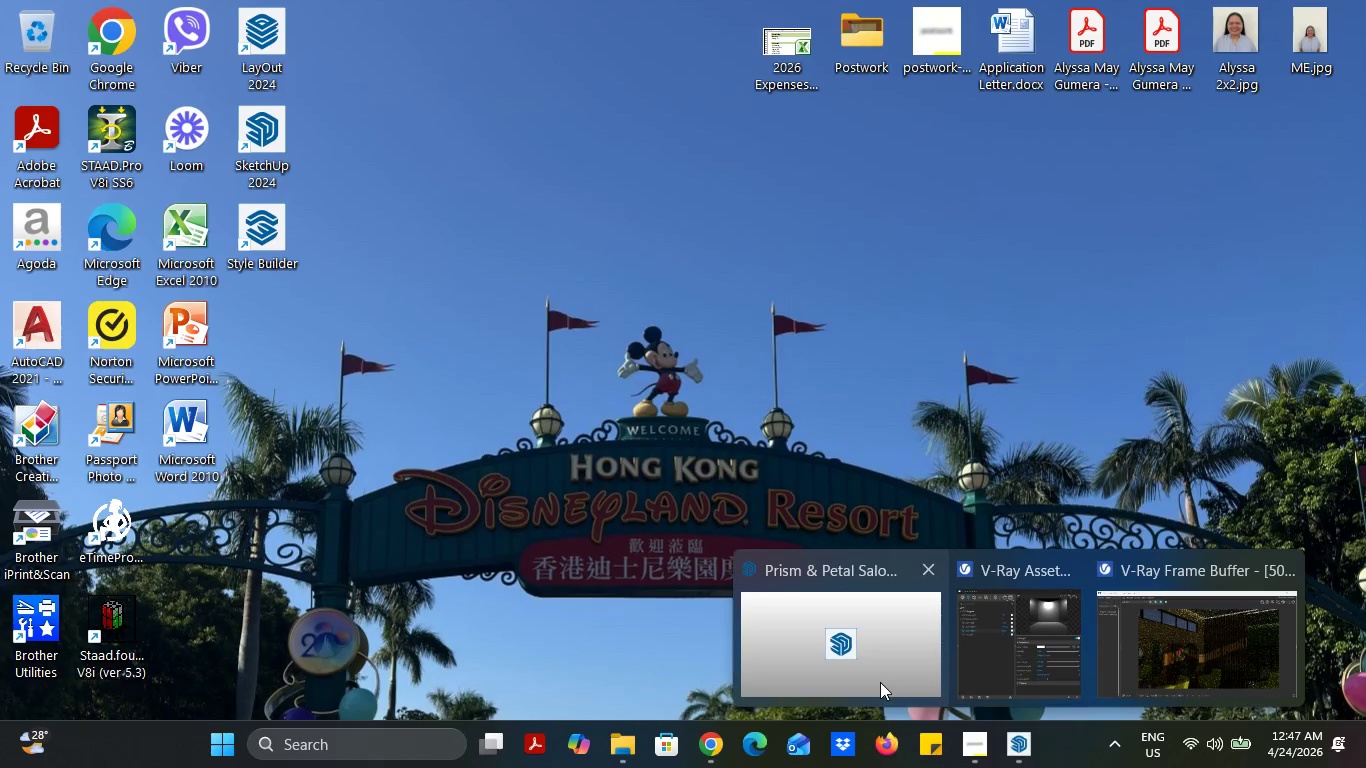 
left_click([880, 682])
 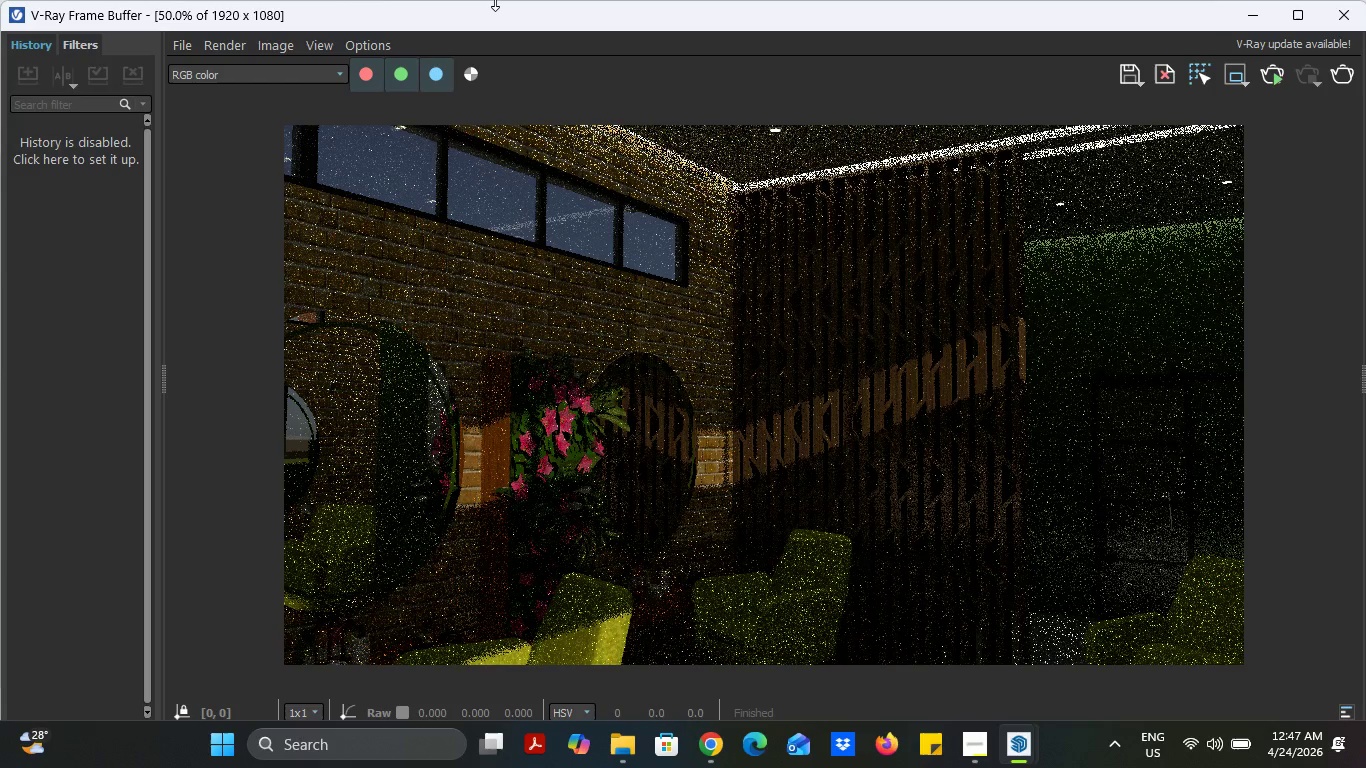 
wait(62.61)
 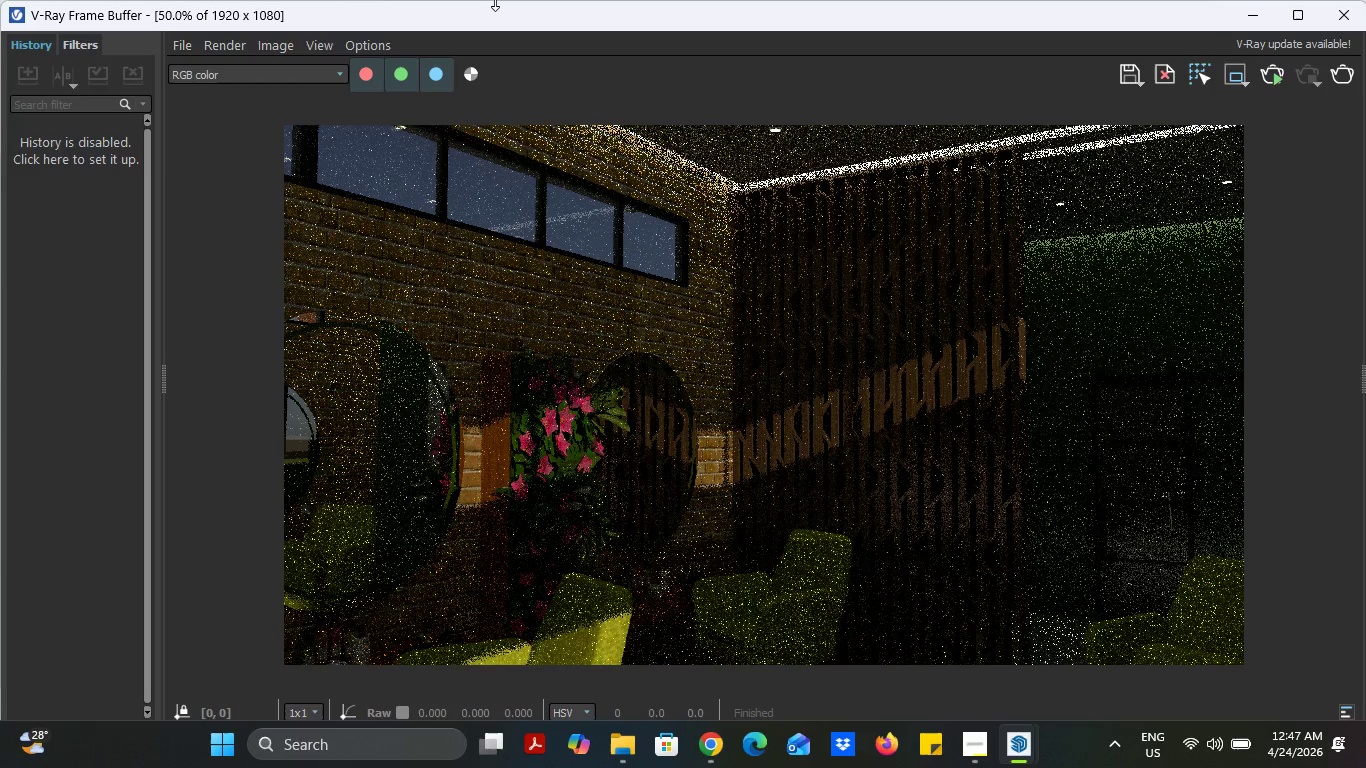 
scroll: coordinate [645, 401], scroll_direction: none, amount: 0.0
 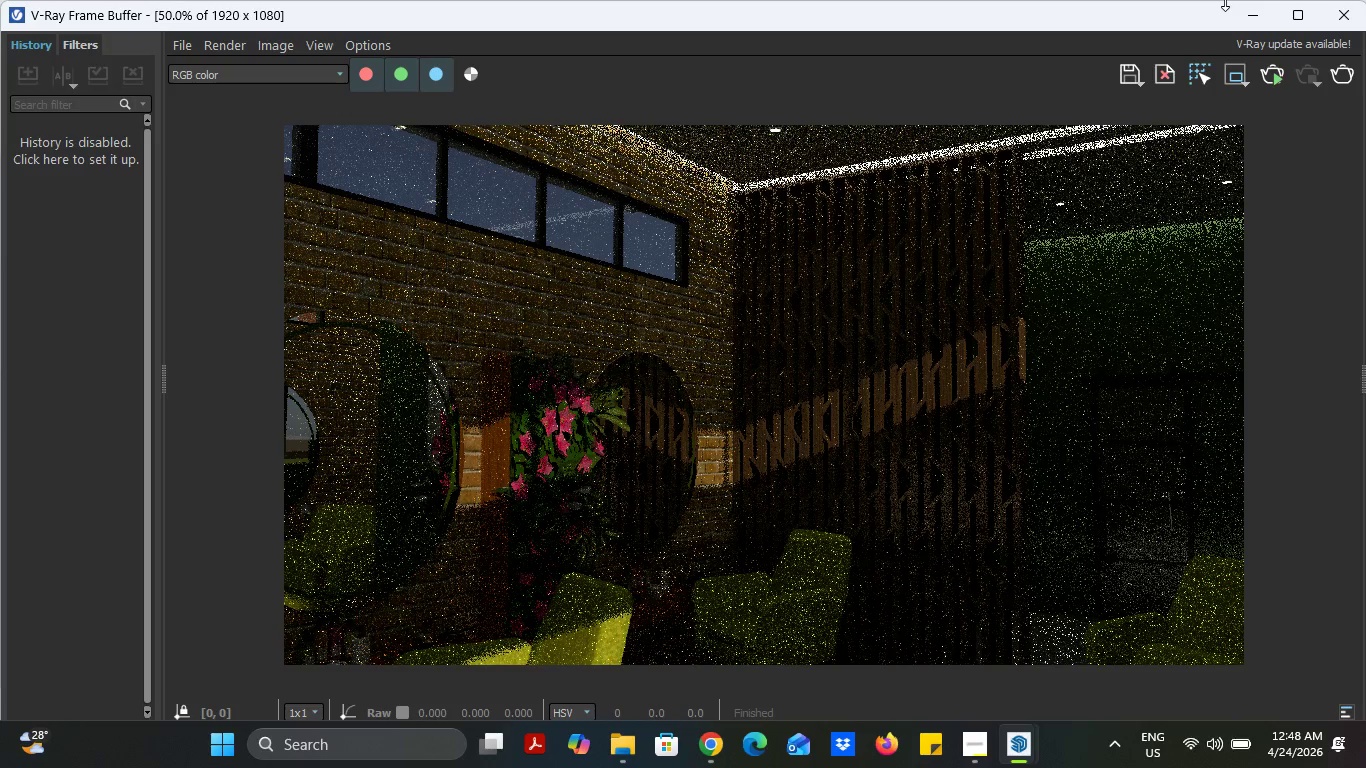 
wait(11.47)
 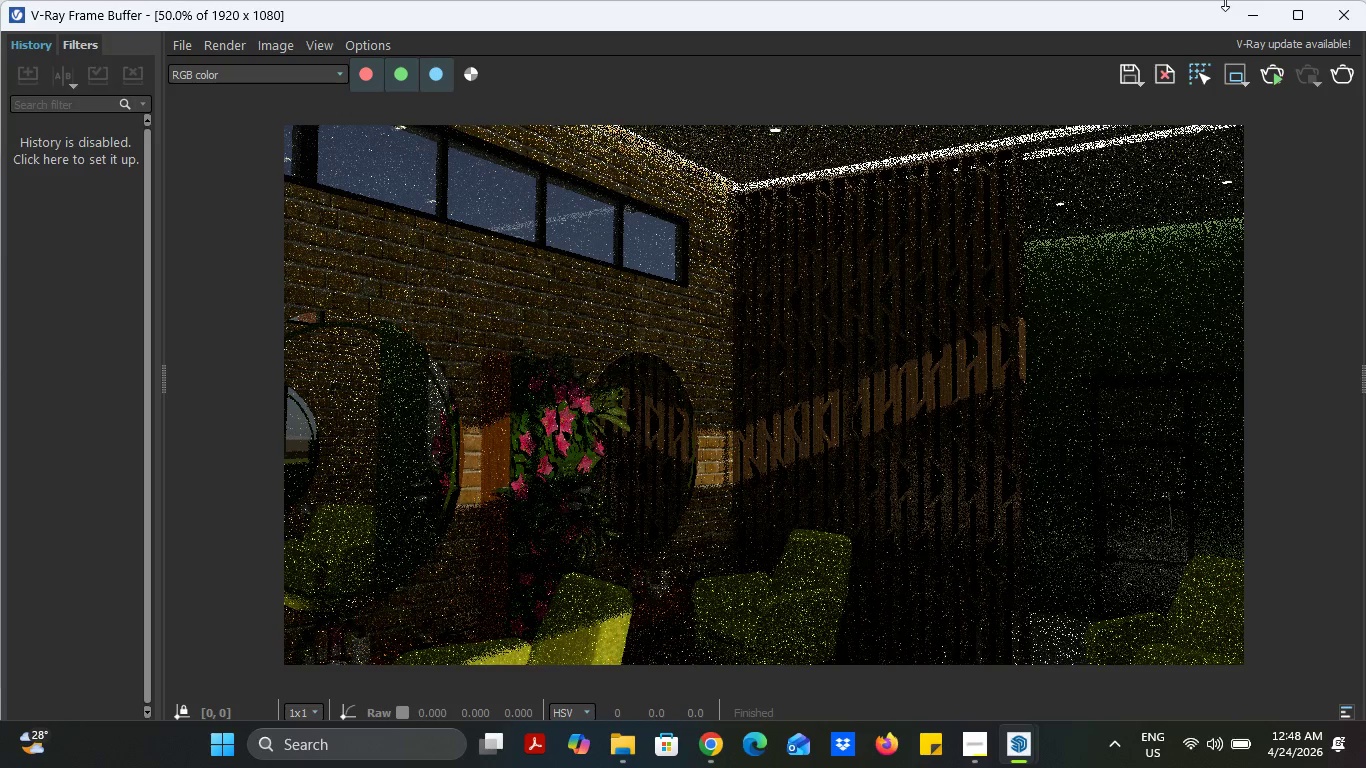 
left_click([1250, 10])
 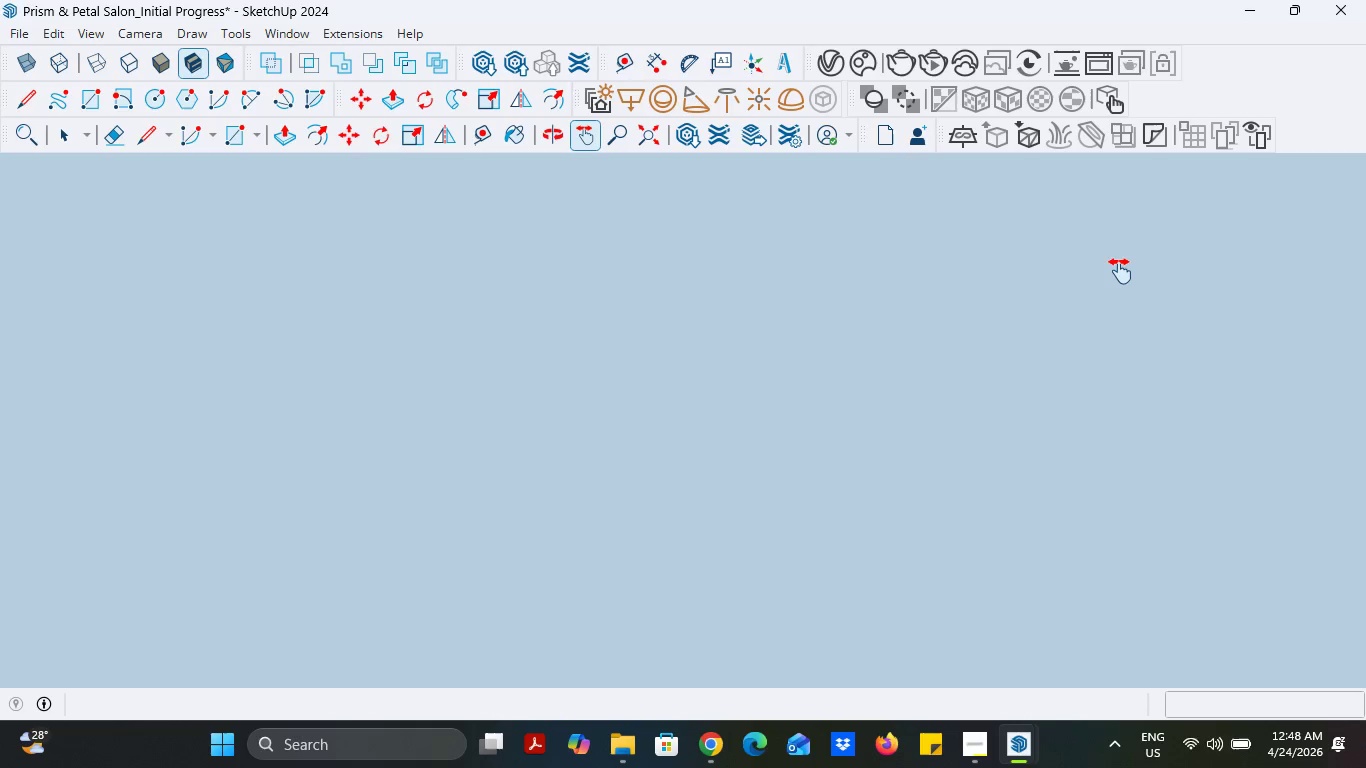 
wait(22.73)
 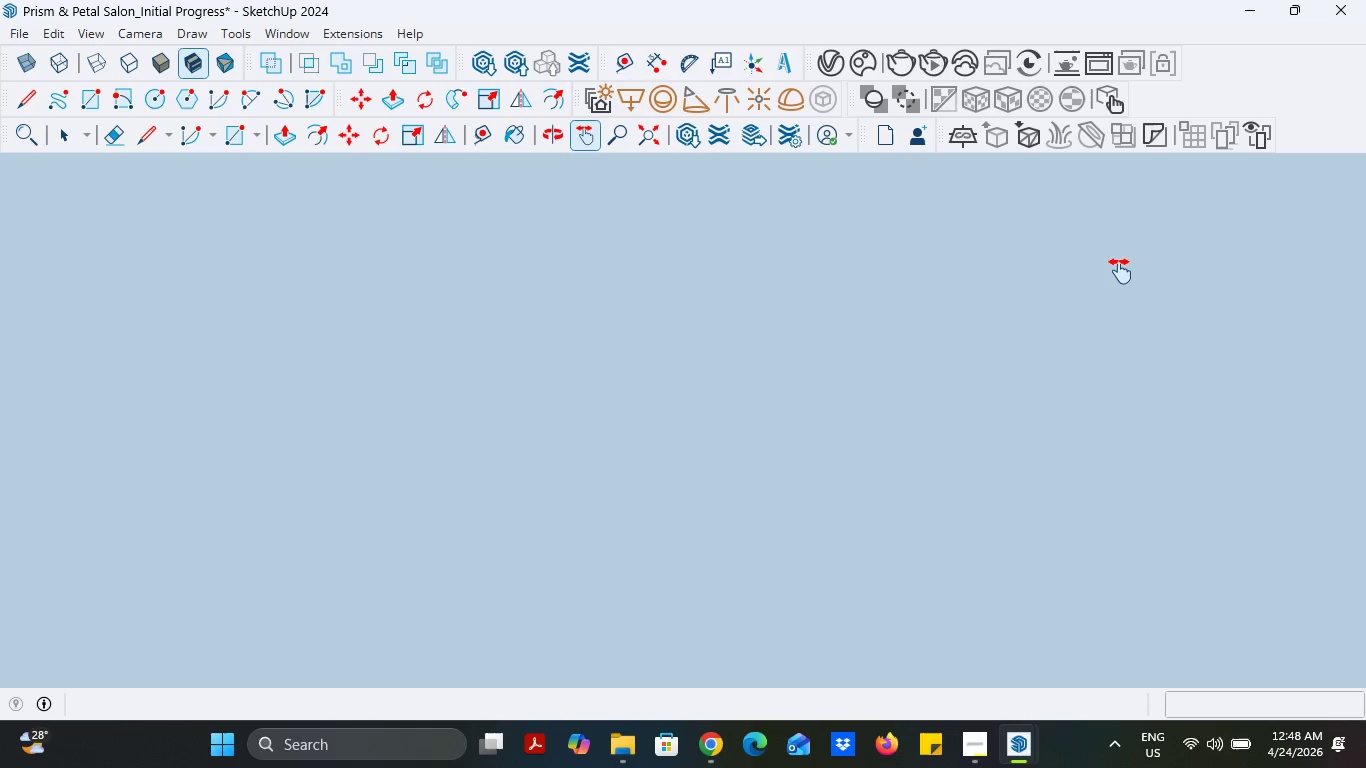 
scroll: coordinate [738, 452], scroll_direction: down, amount: 21.0
 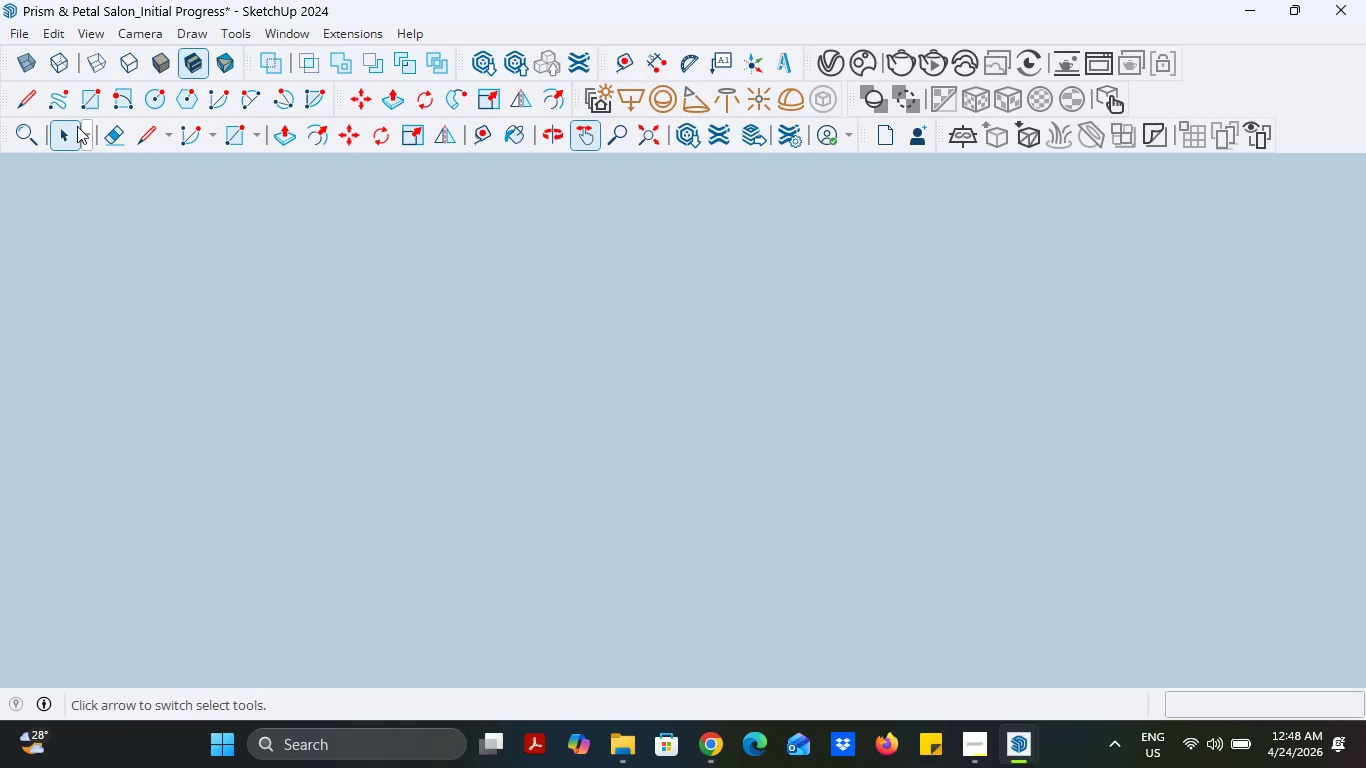 
left_click([73, 130])
 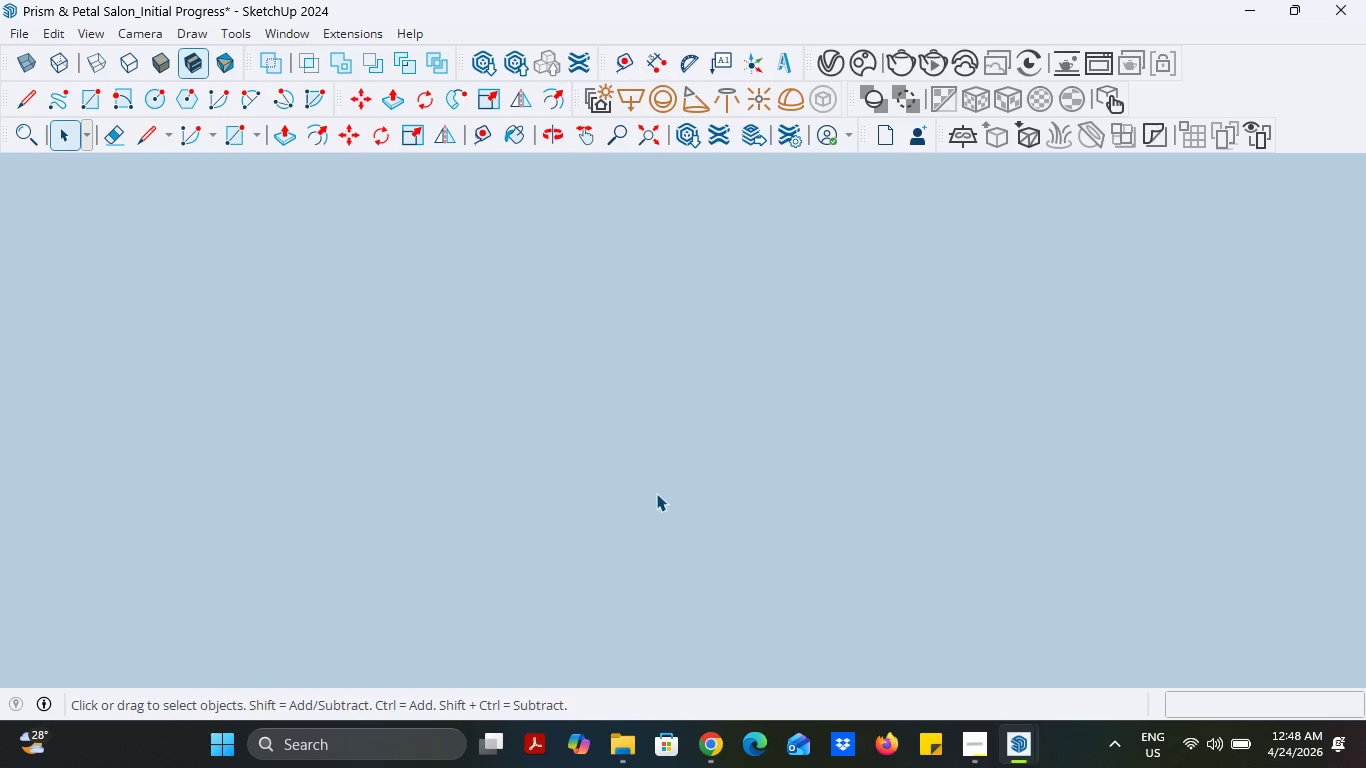 
scroll: coordinate [665, 477], scroll_direction: down, amount: 56.0
 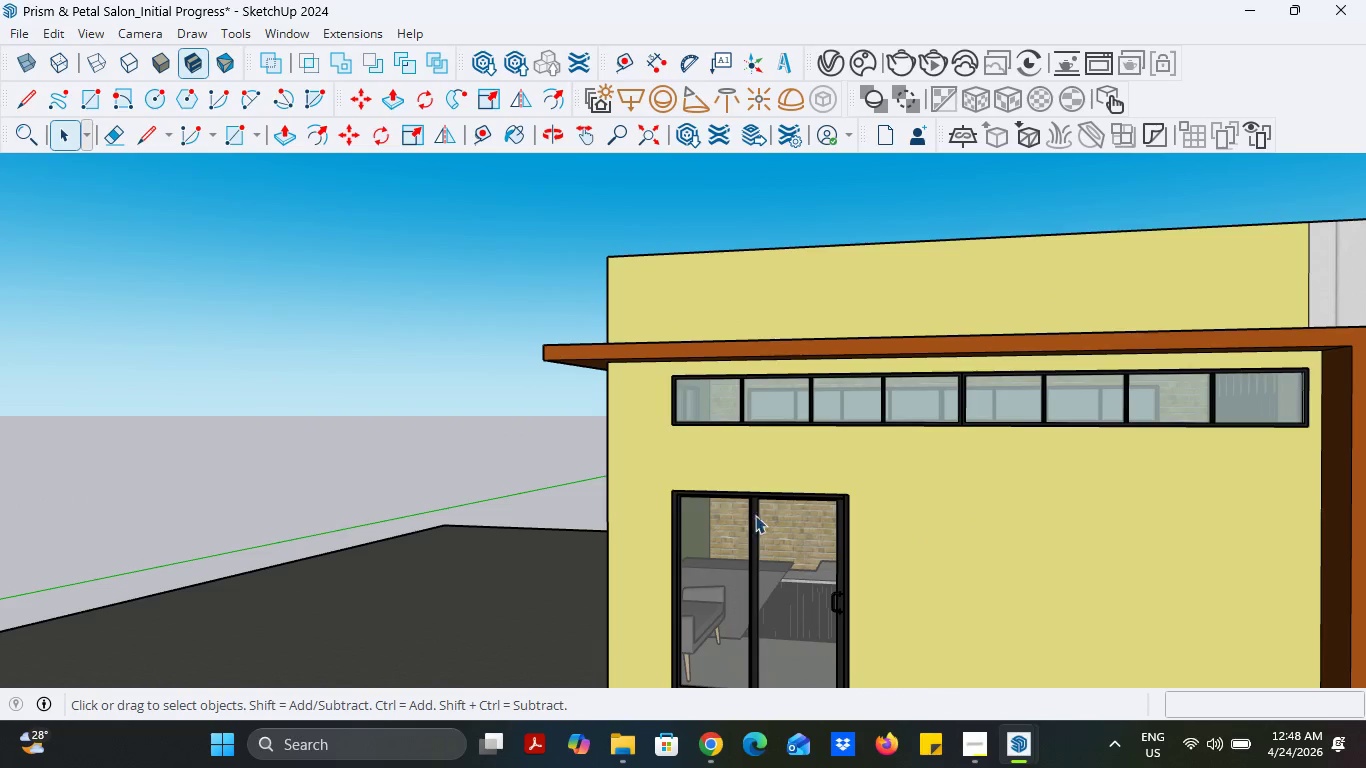 
scroll: coordinate [750, 461], scroll_direction: up, amount: 82.0
 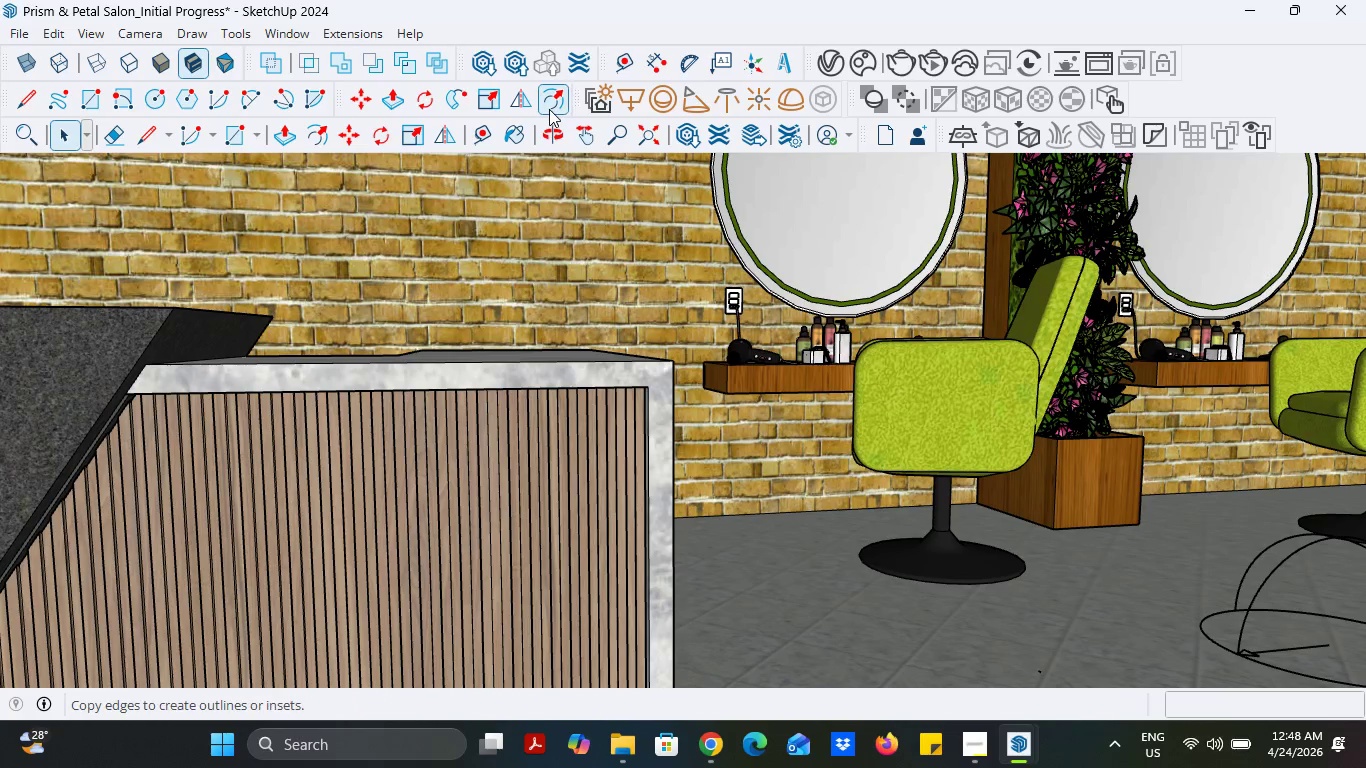 
left_click([550, 140])
 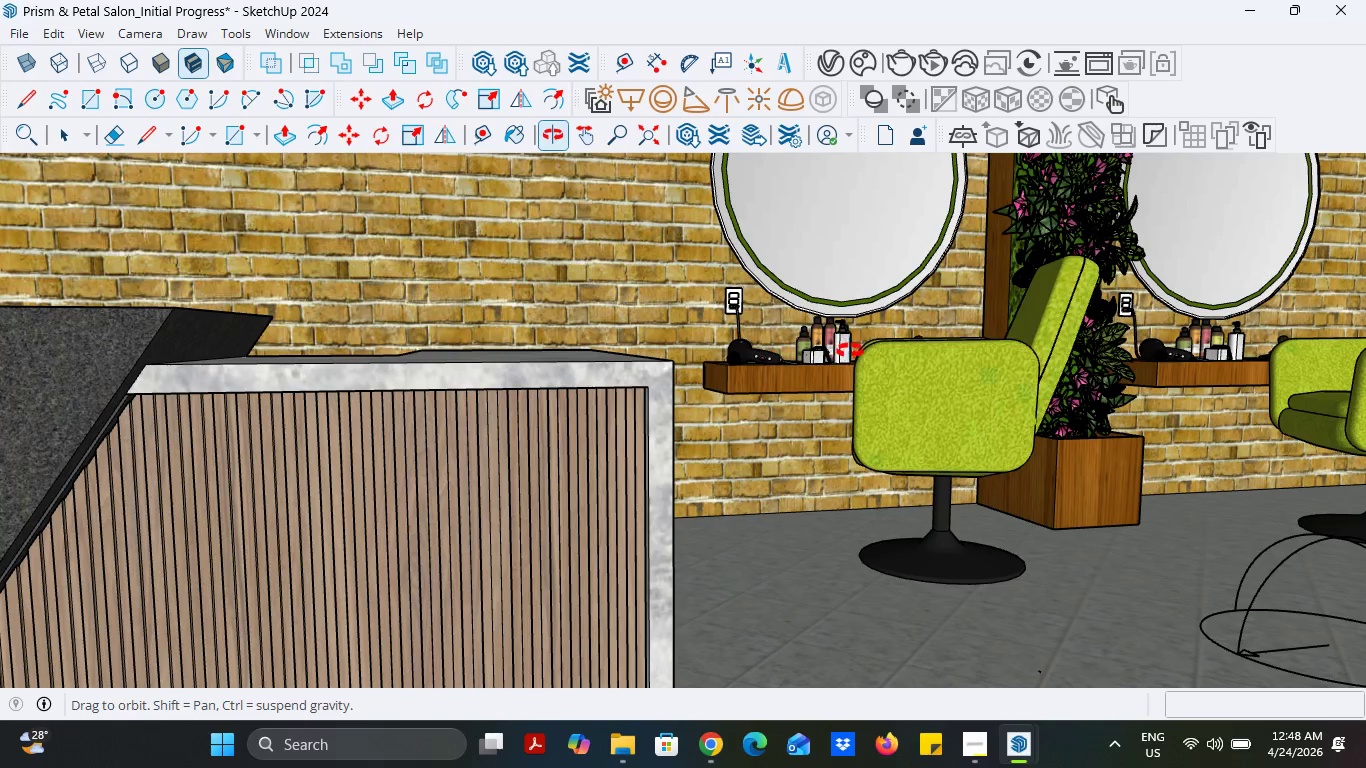 
left_click_drag(start_coordinate=[850, 351], to_coordinate=[1087, 372])
 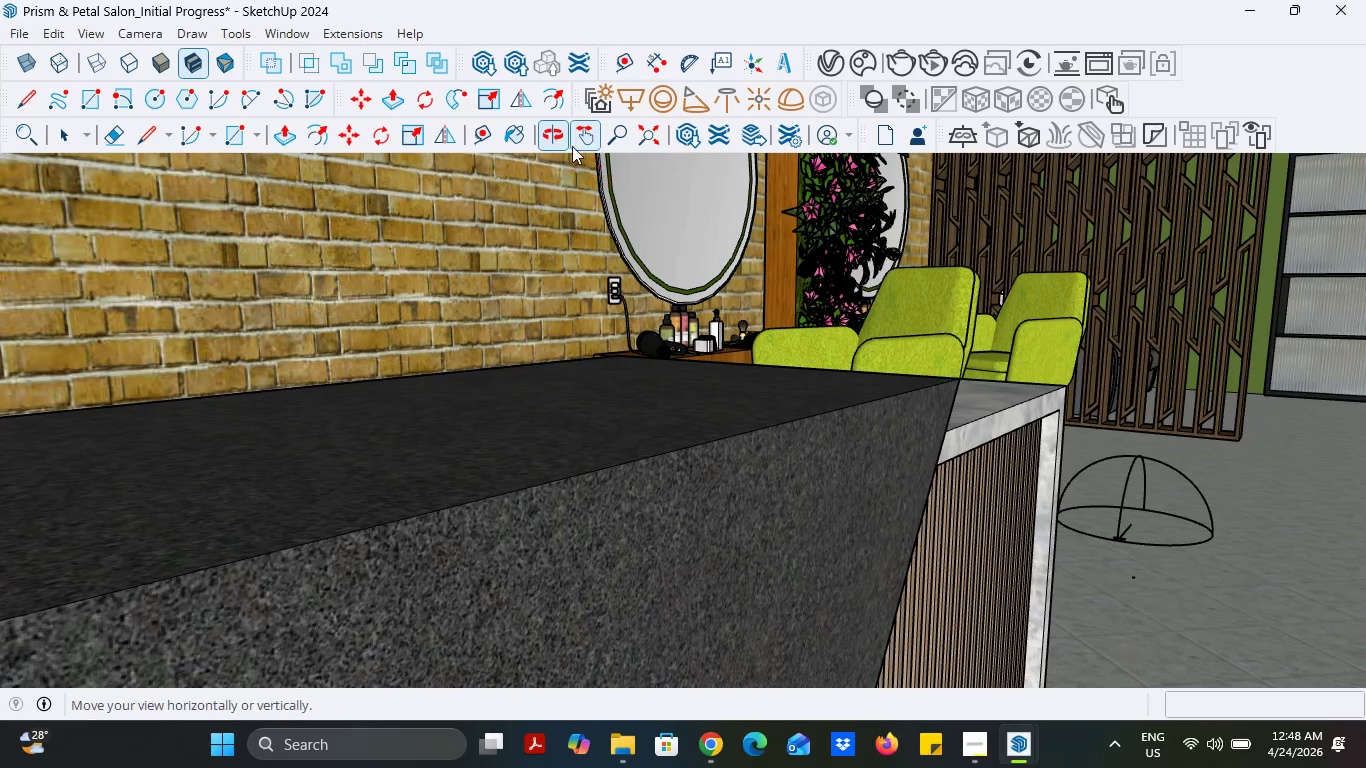 
left_click([581, 139])
 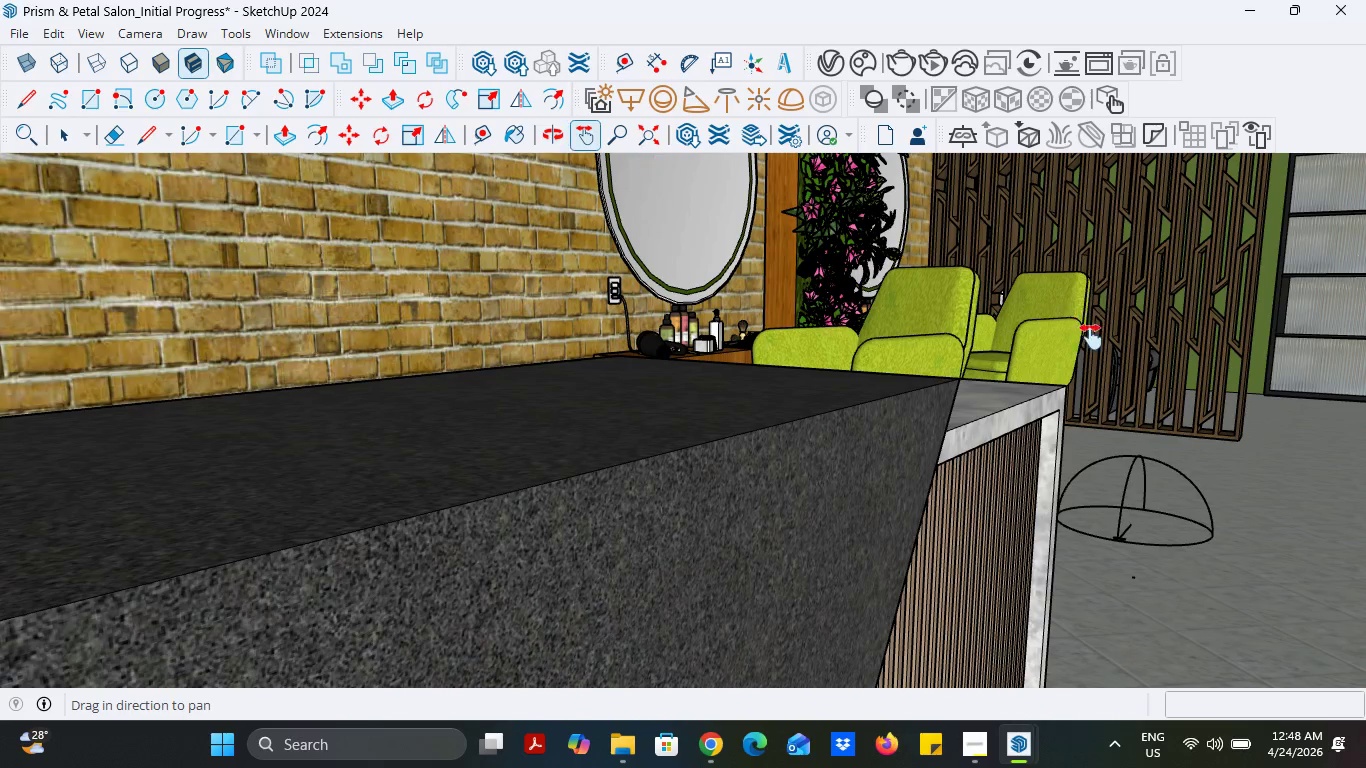 
left_click_drag(start_coordinate=[1107, 333], to_coordinate=[848, 361])
 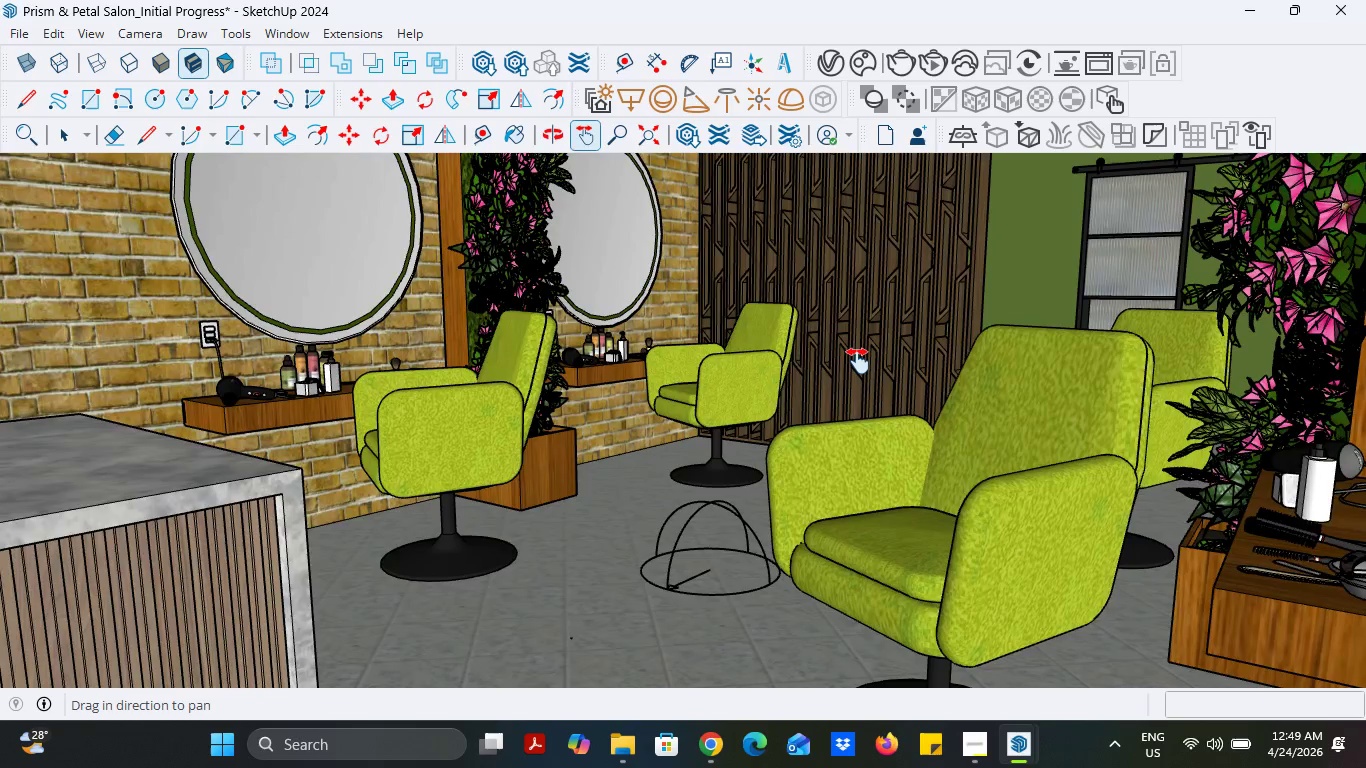 
scroll: coordinate [858, 361], scroll_direction: down, amount: 1.0
 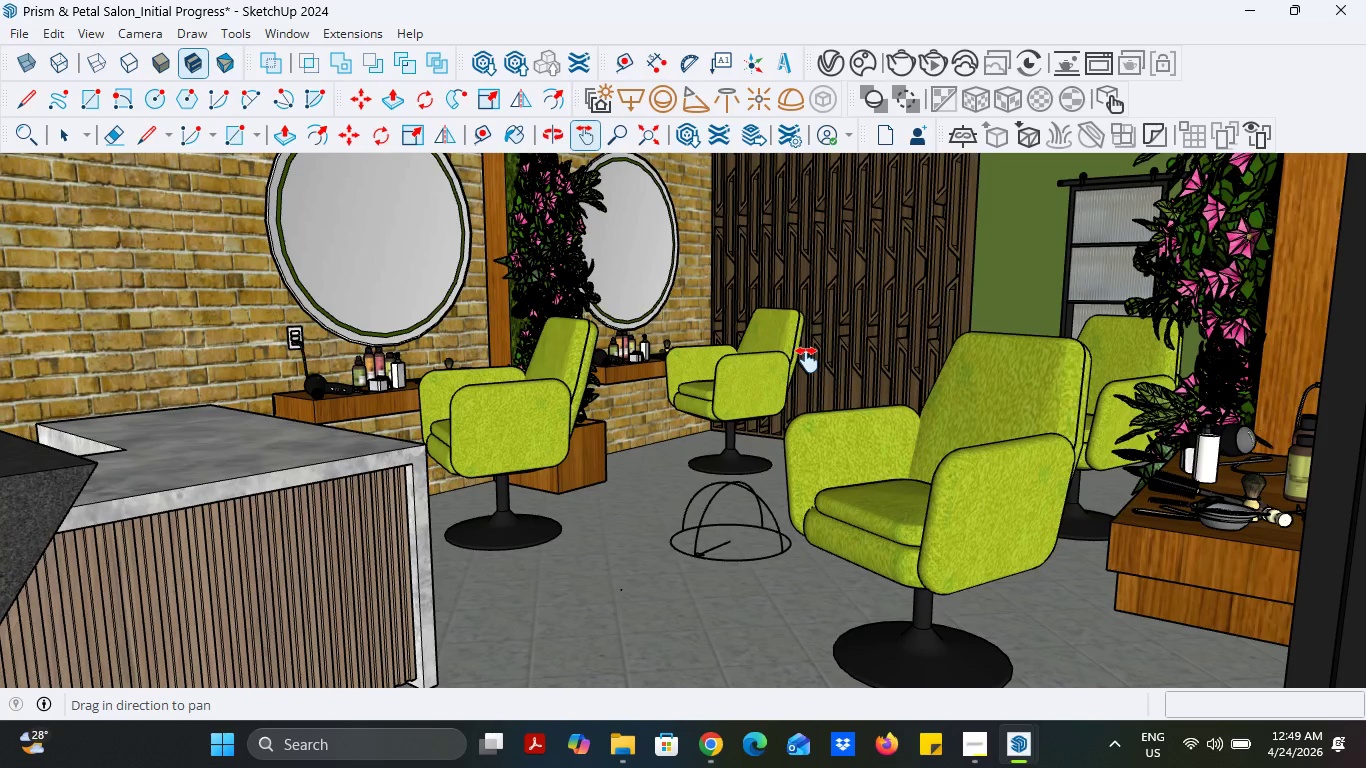 
left_click_drag(start_coordinate=[807, 360], to_coordinate=[818, 427])
 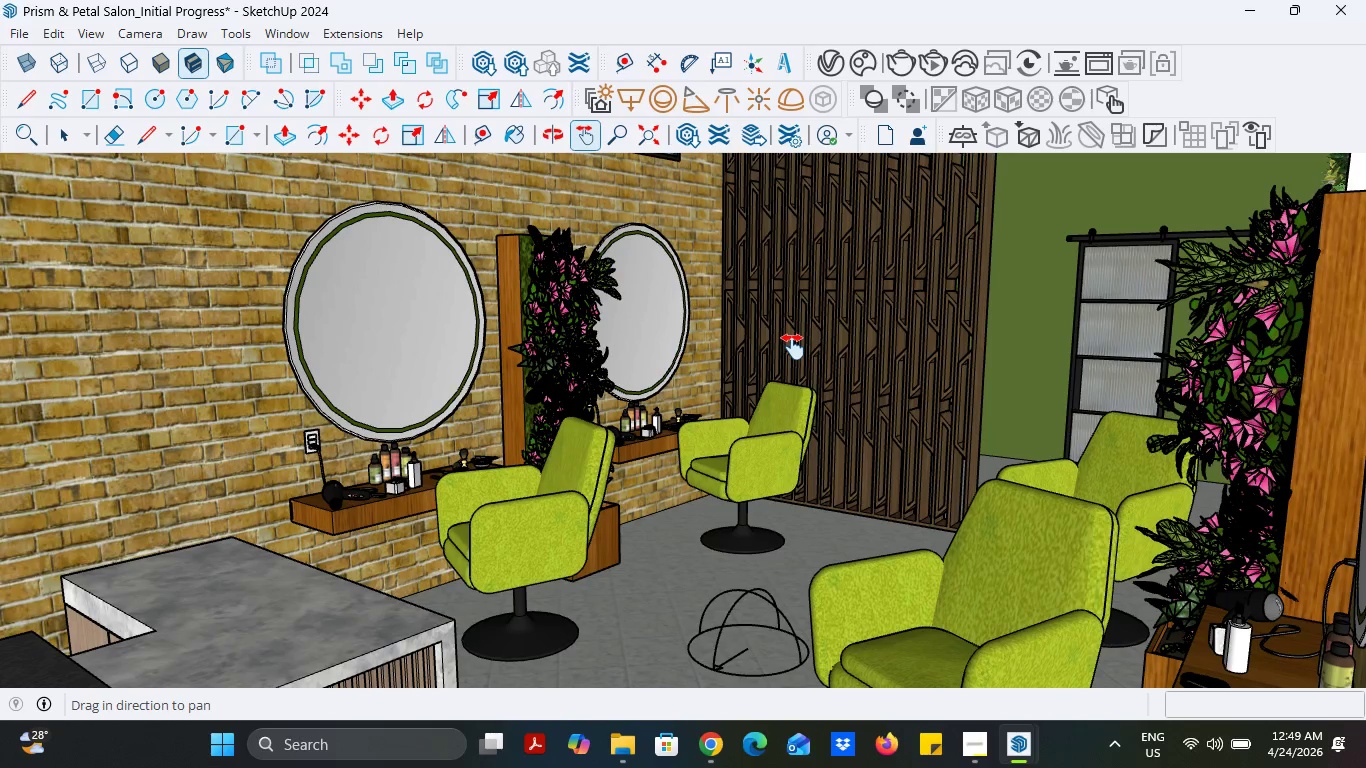 
scroll: coordinate [793, 347], scroll_direction: down, amount: 1.0
 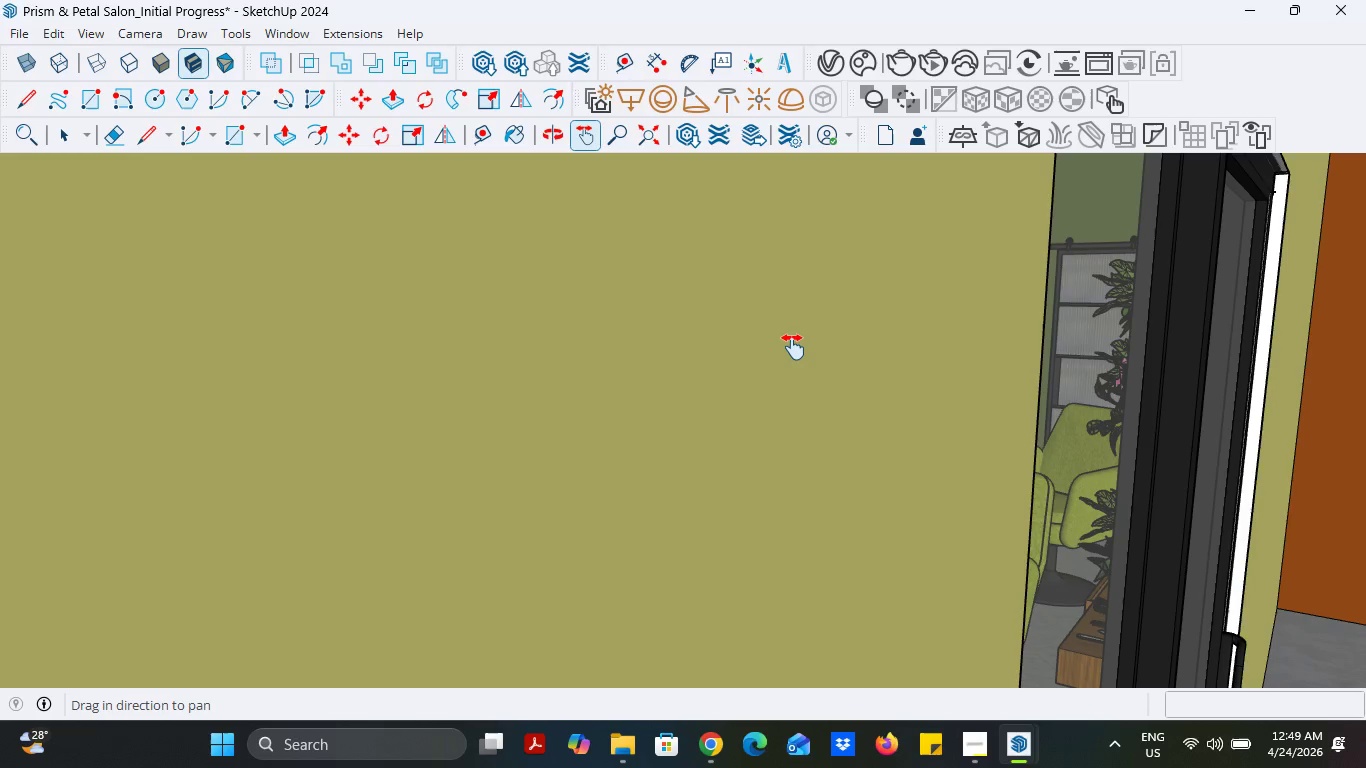 
scroll: coordinate [793, 347], scroll_direction: up, amount: 2.0
 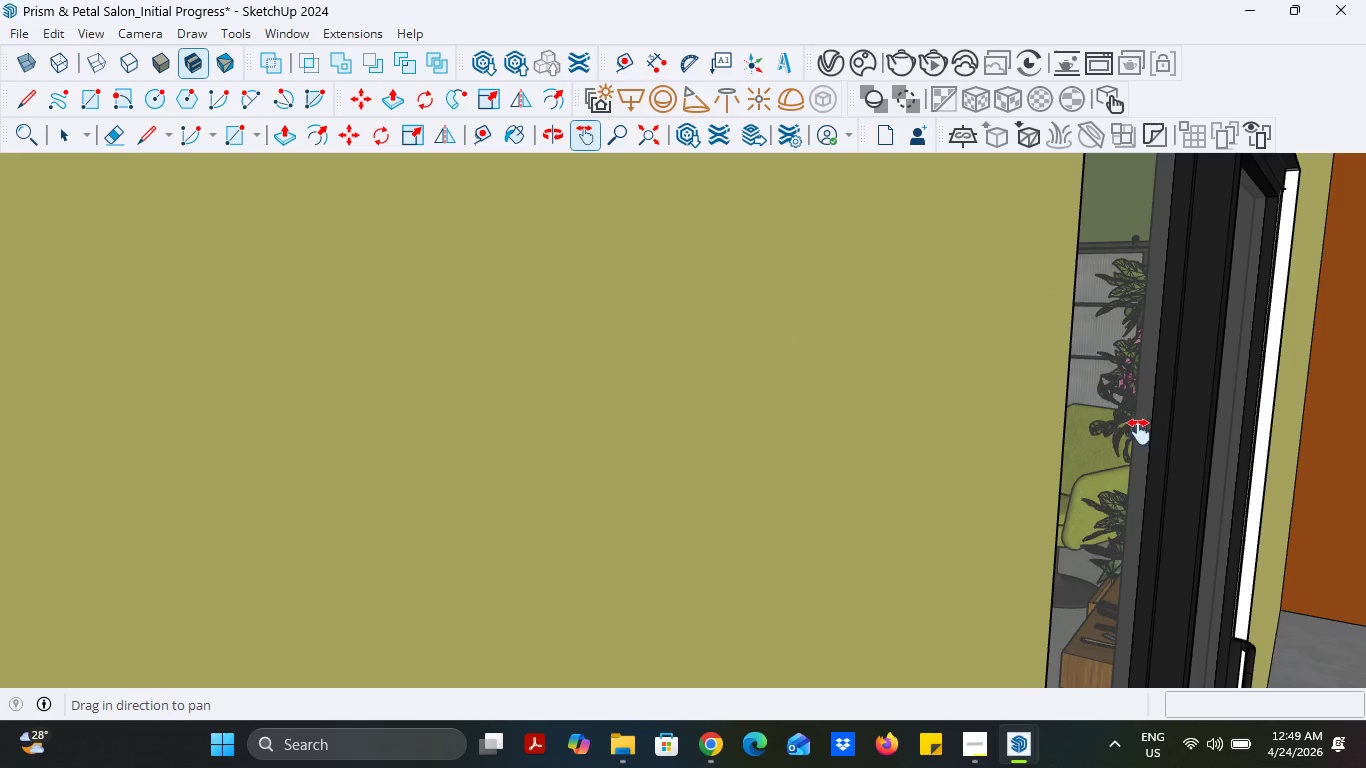 
left_click_drag(start_coordinate=[1142, 431], to_coordinate=[958, 449])
 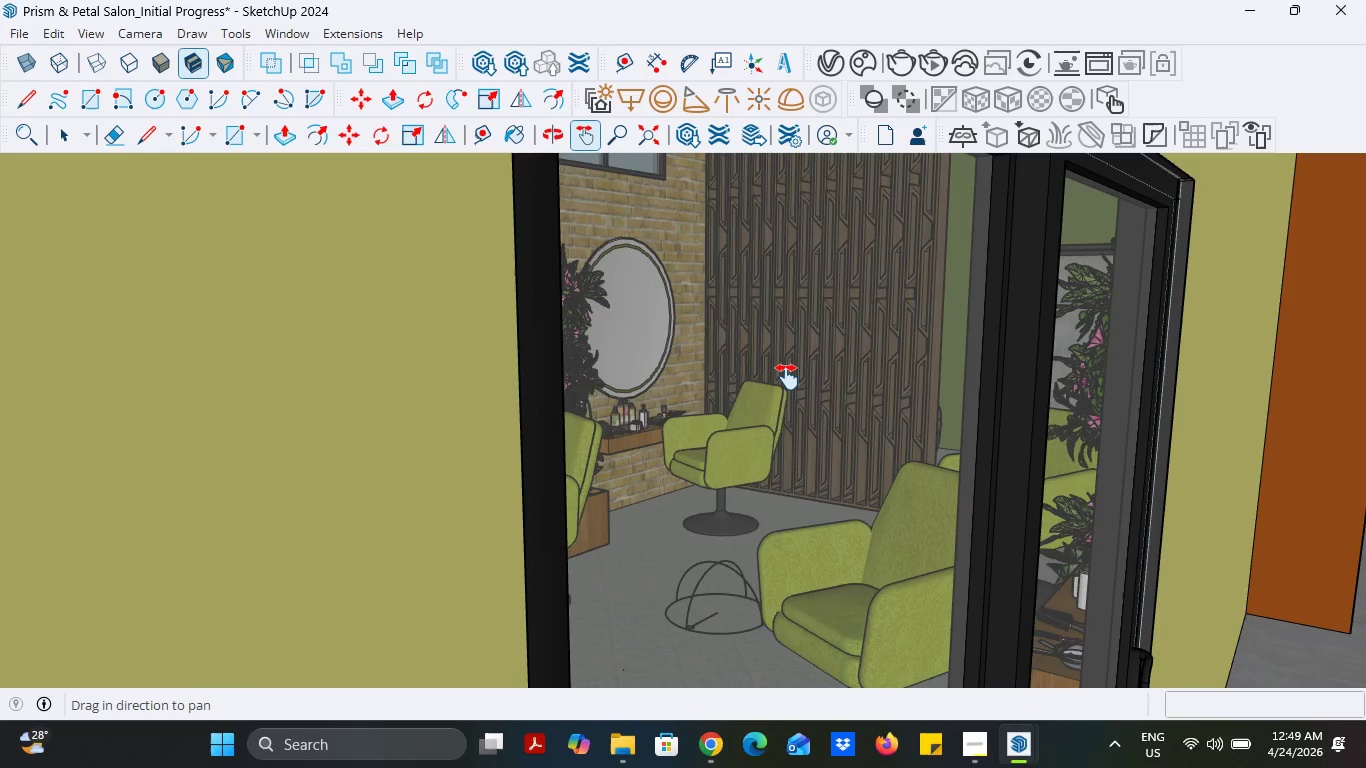 
scroll: coordinate [789, 370], scroll_direction: up, amount: 33.0
 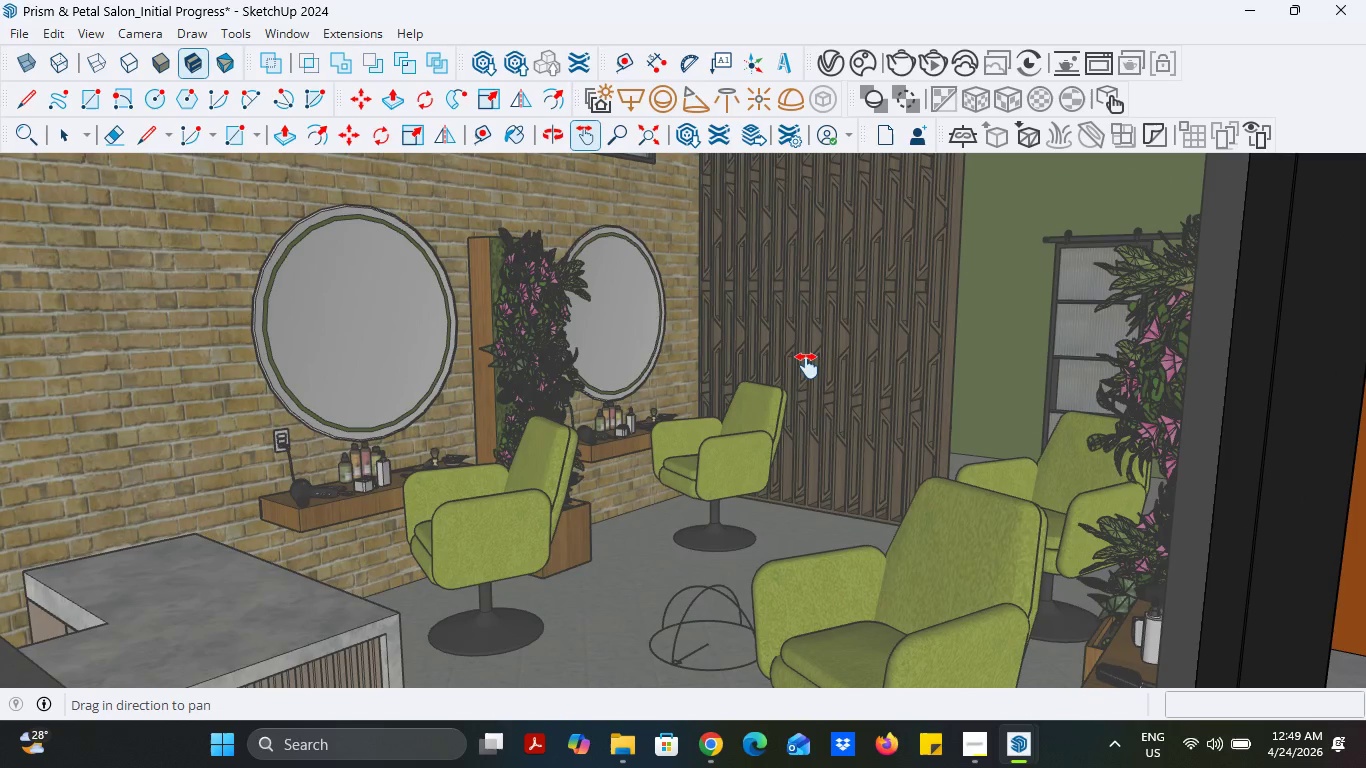 
left_click_drag(start_coordinate=[807, 366], to_coordinate=[805, 321])
 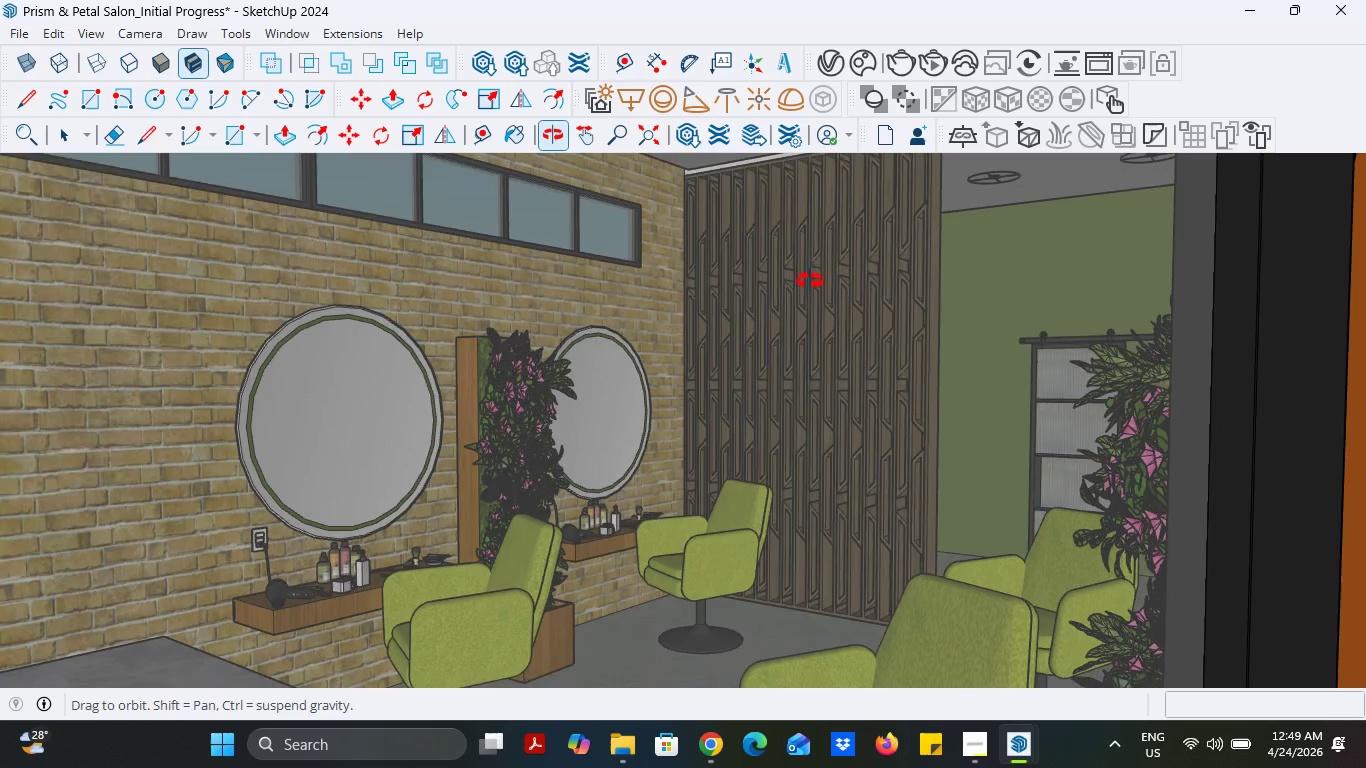 
left_click_drag(start_coordinate=[627, 445], to_coordinate=[682, 378])
 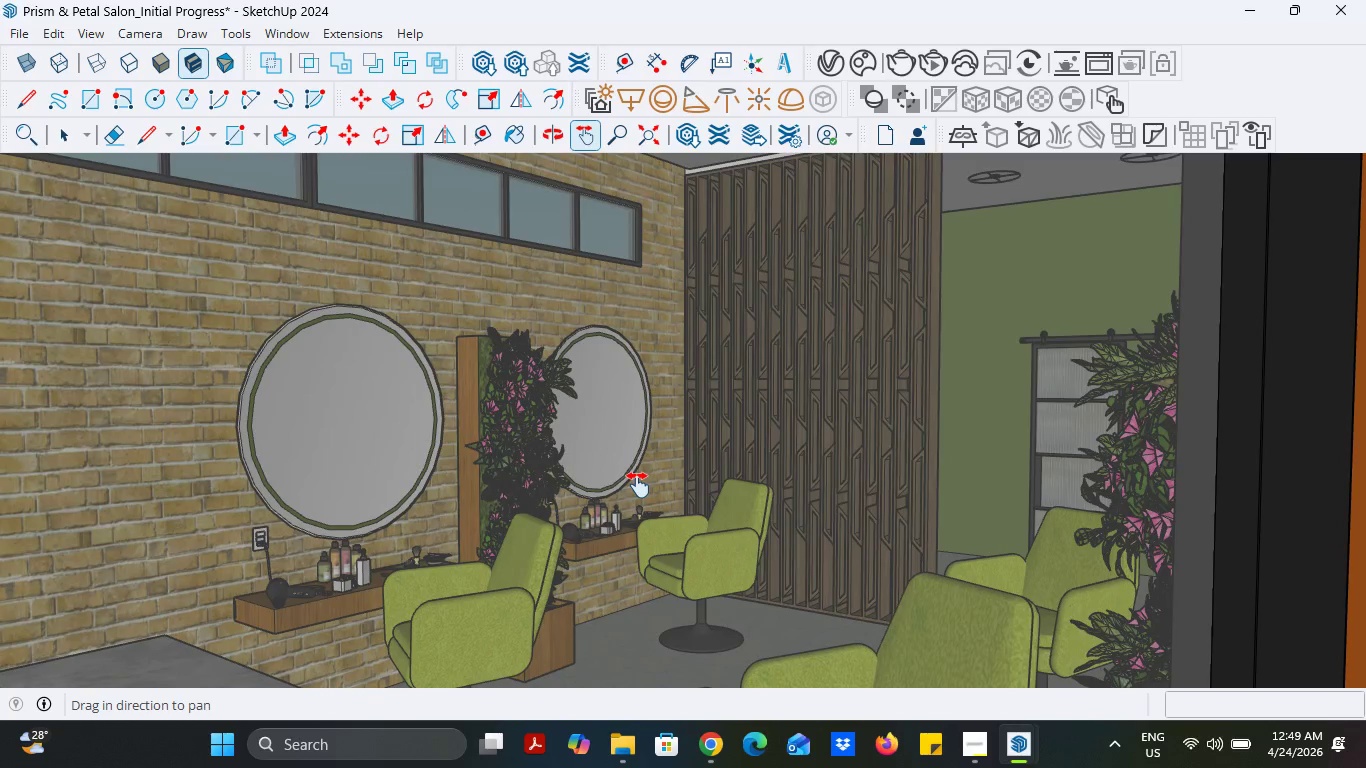 
scroll: coordinate [644, 491], scroll_direction: up, amount: 32.0
 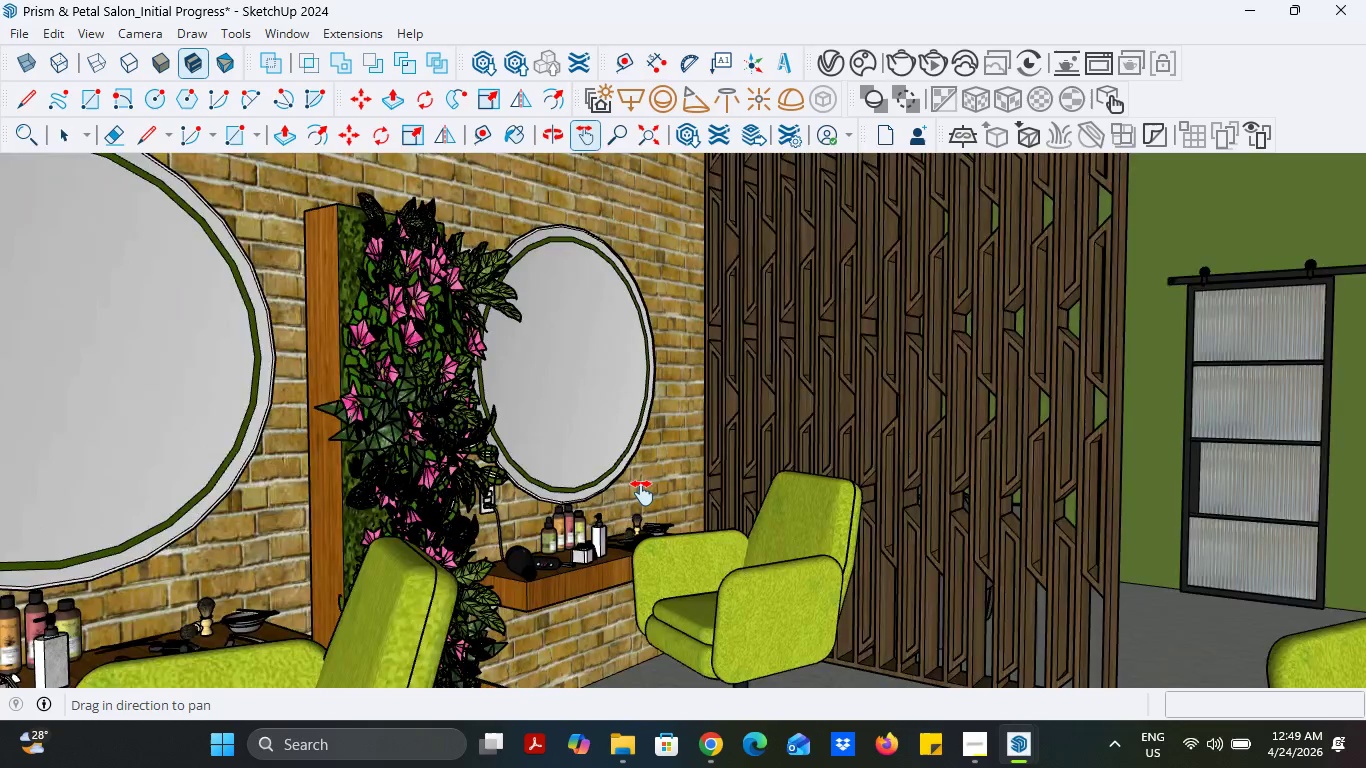 
scroll: coordinate [642, 493], scroll_direction: down, amount: 5.0
 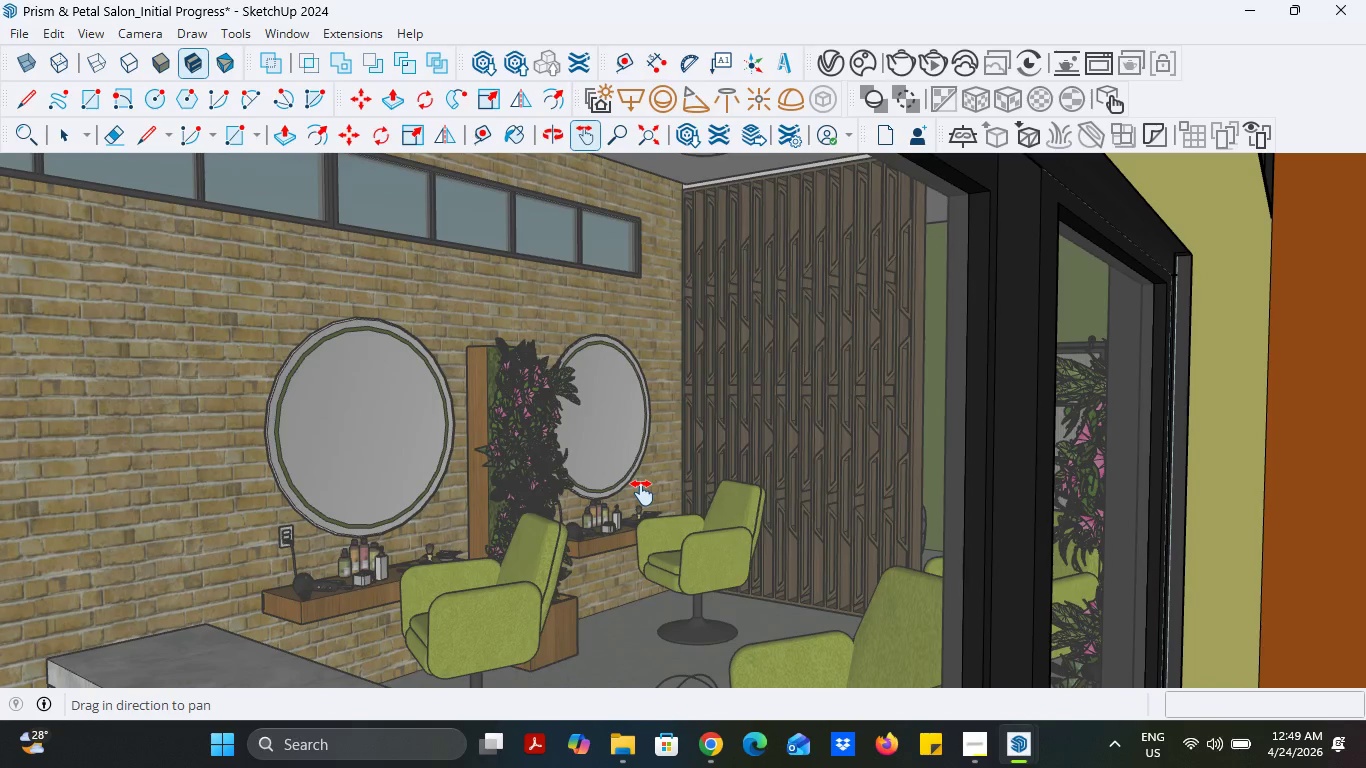 
scroll: coordinate [642, 493], scroll_direction: up, amount: 41.0
 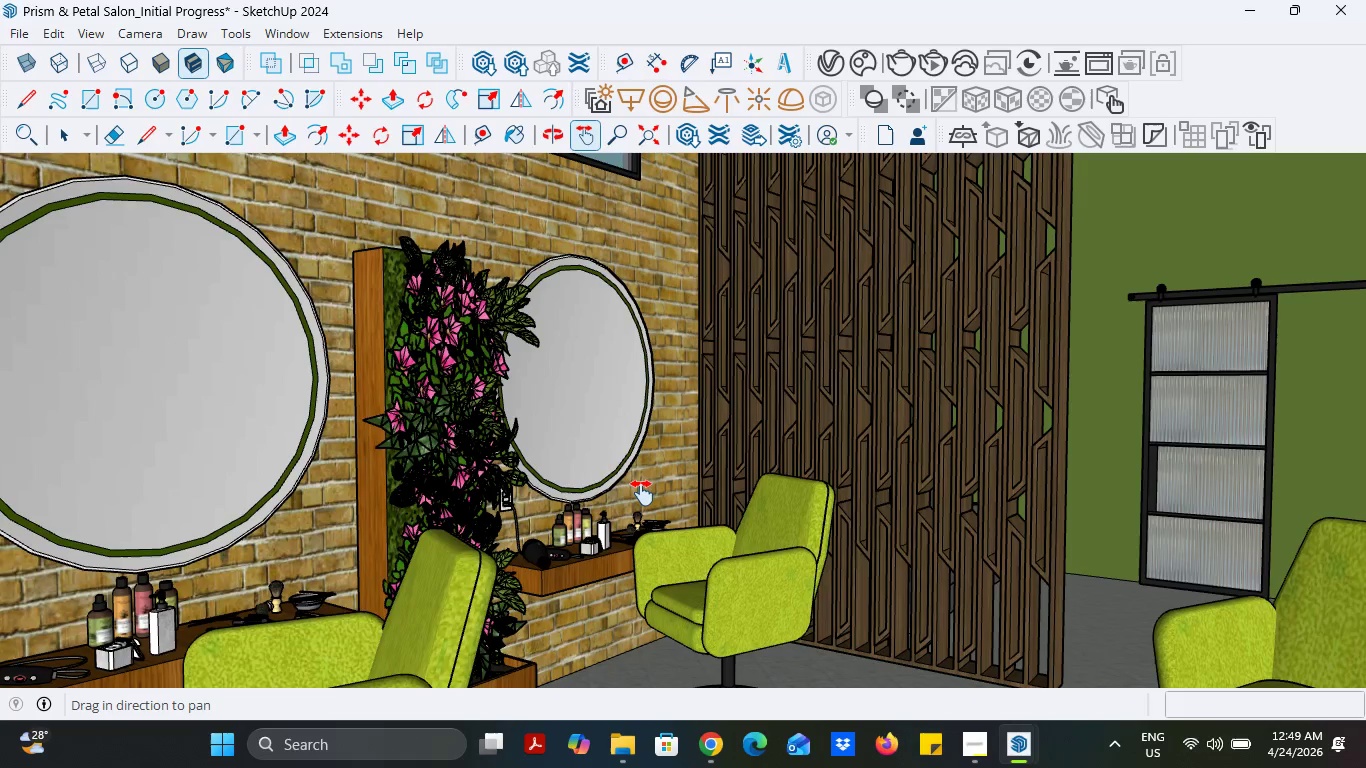 
scroll: coordinate [642, 493], scroll_direction: down, amount: 1.0
 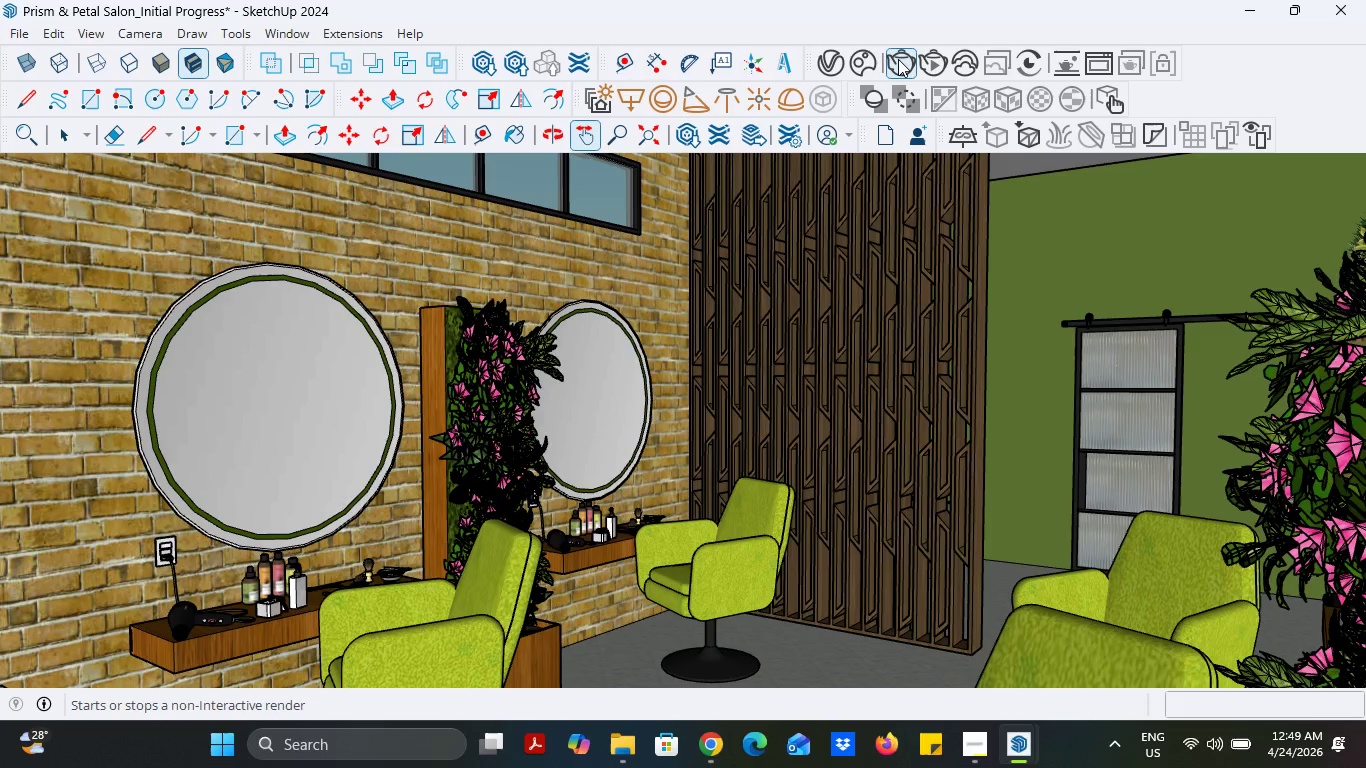 
left_click([898, 59])
 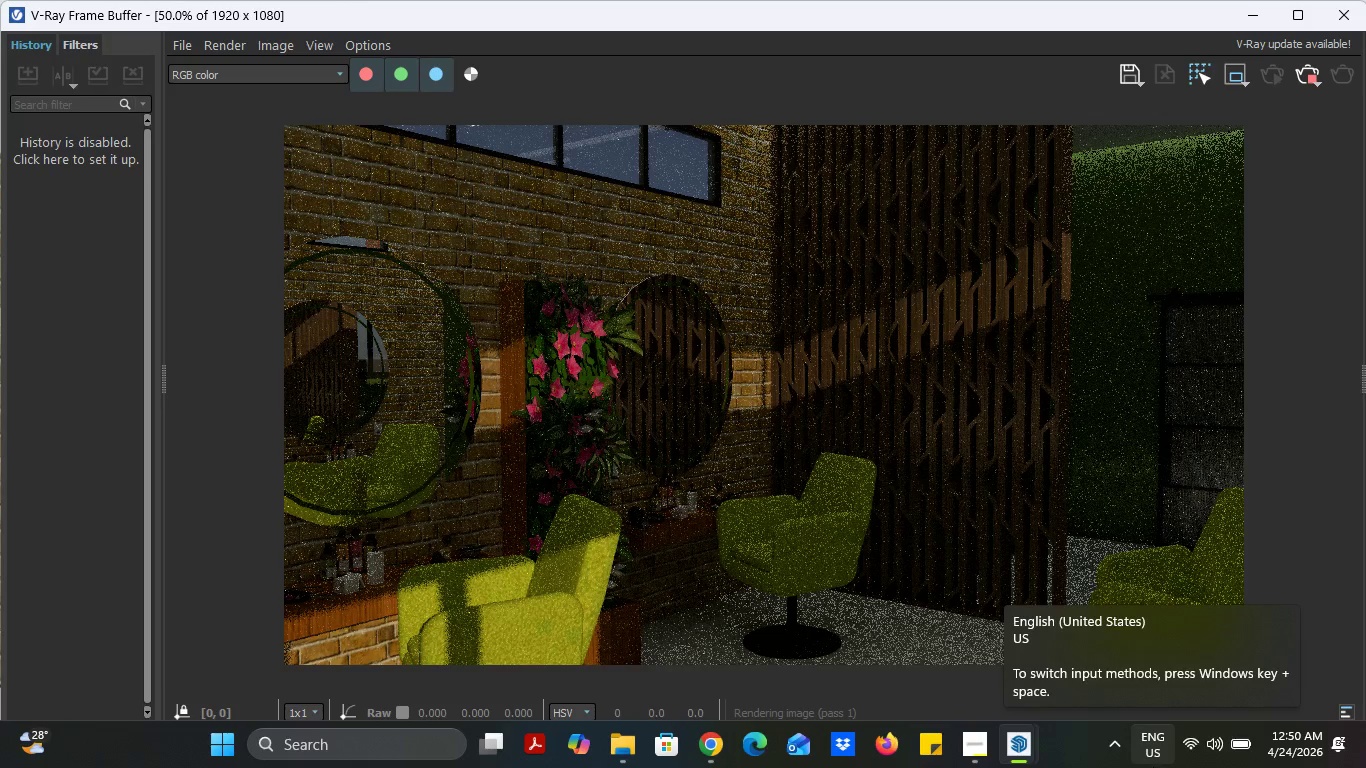 
wait(83.05)
 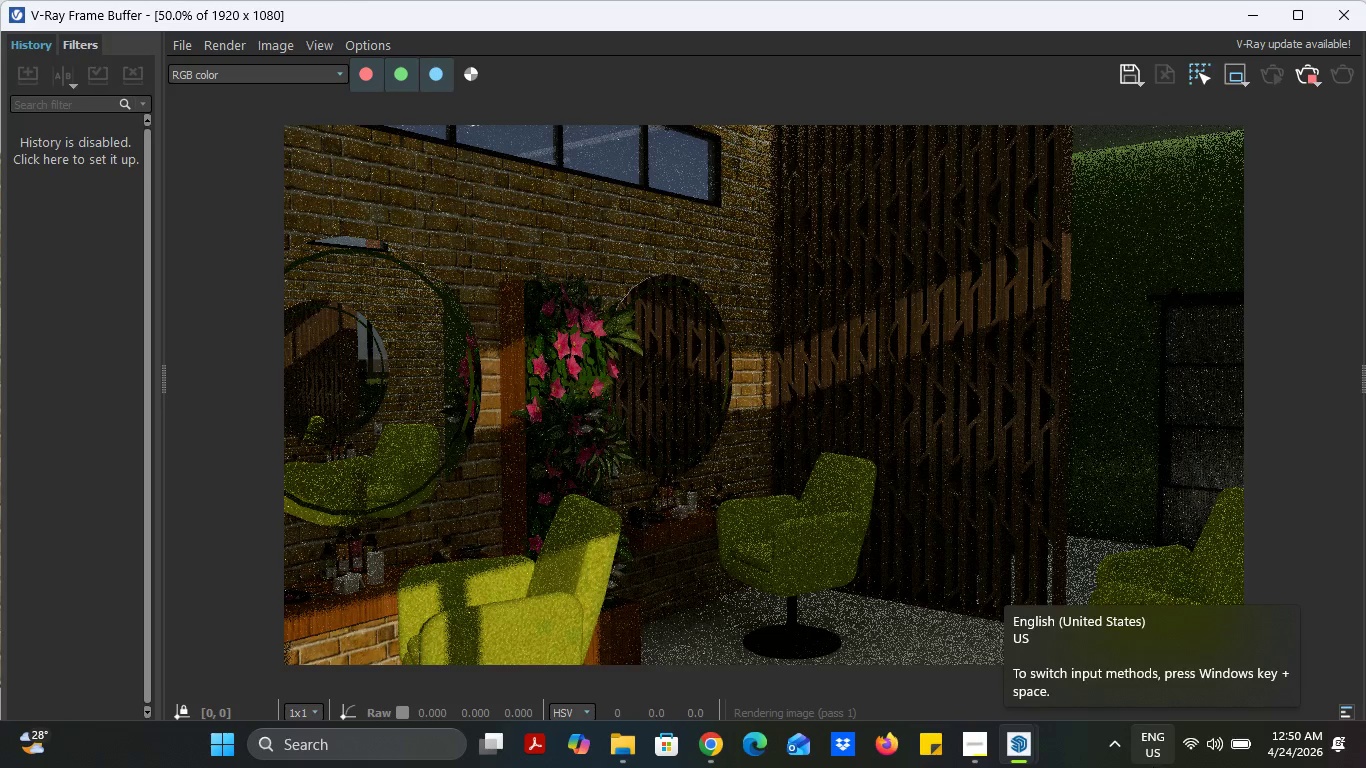 
scroll: coordinate [856, 520], scroll_direction: down, amount: 1.0
 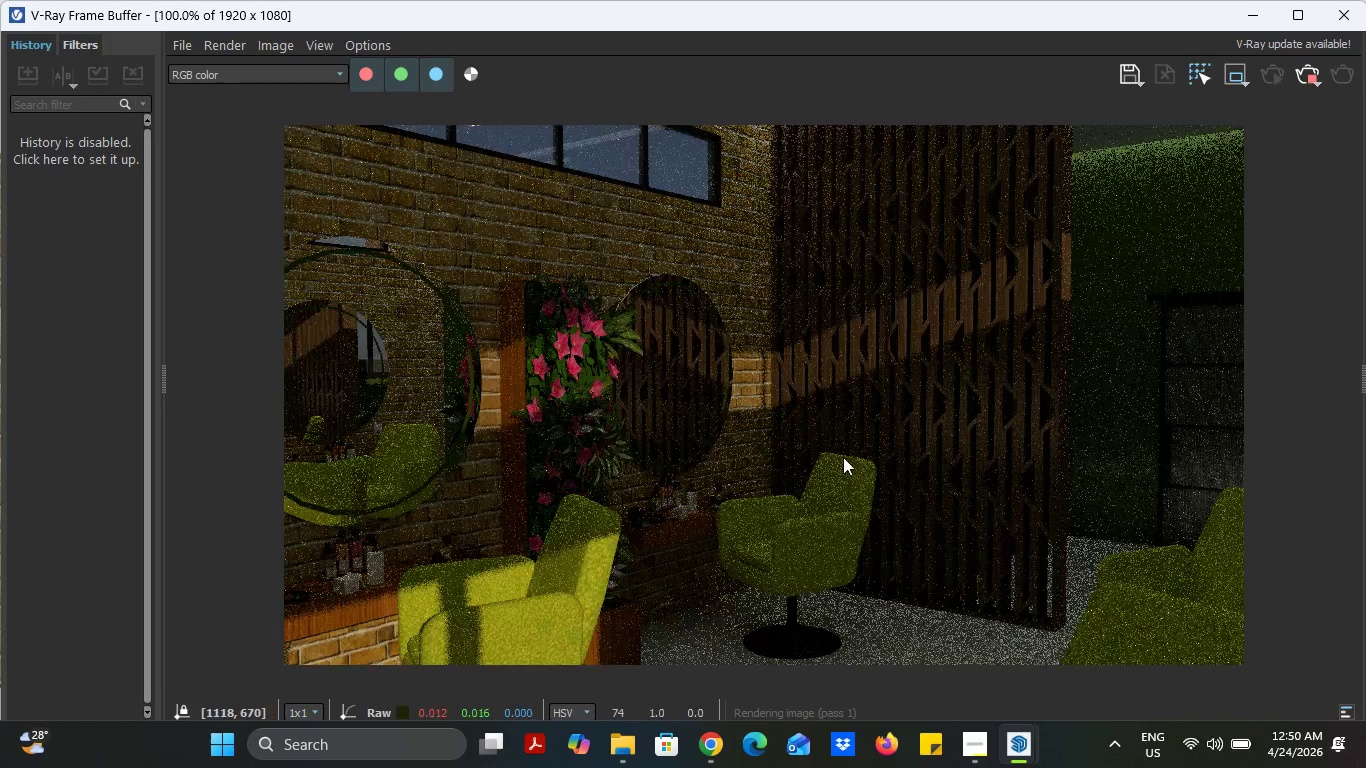 
scroll: coordinate [843, 452], scroll_direction: up, amount: 1.0
 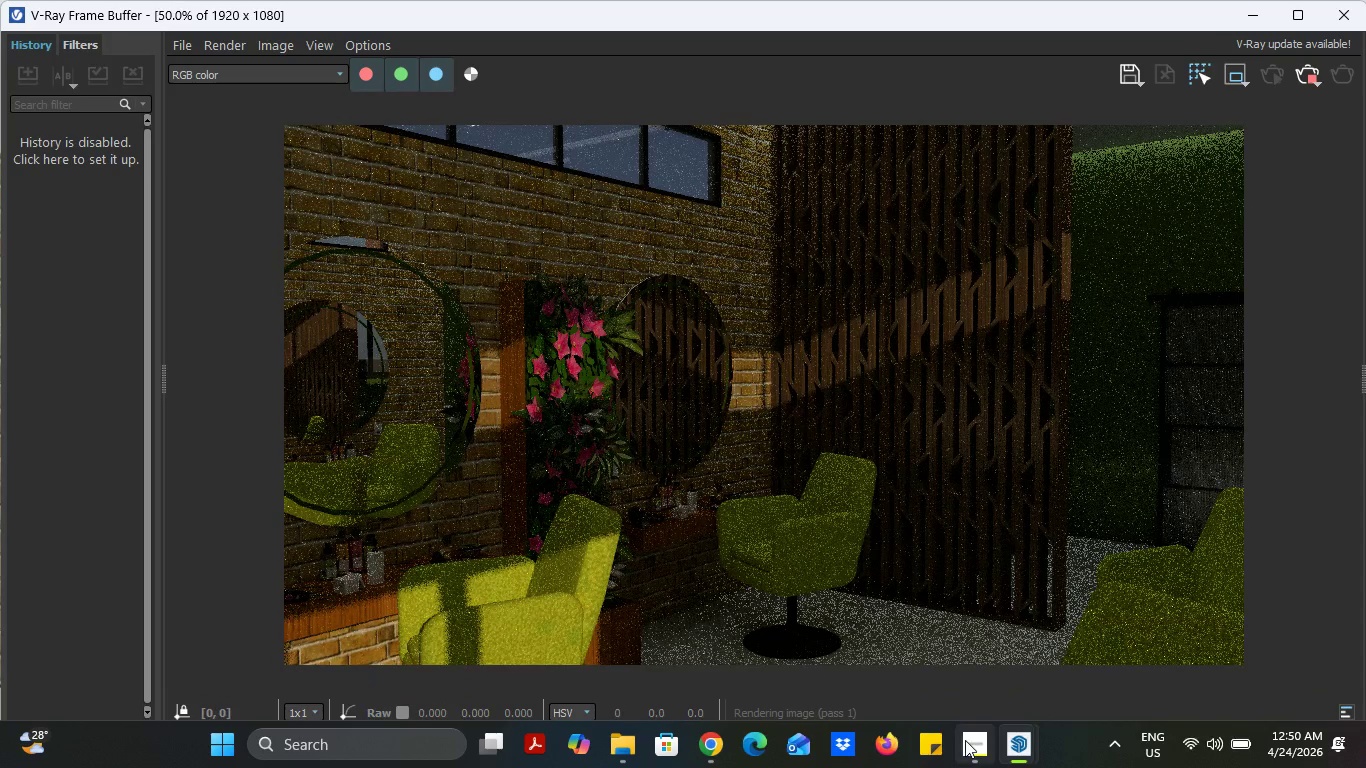 
left_click([968, 747])